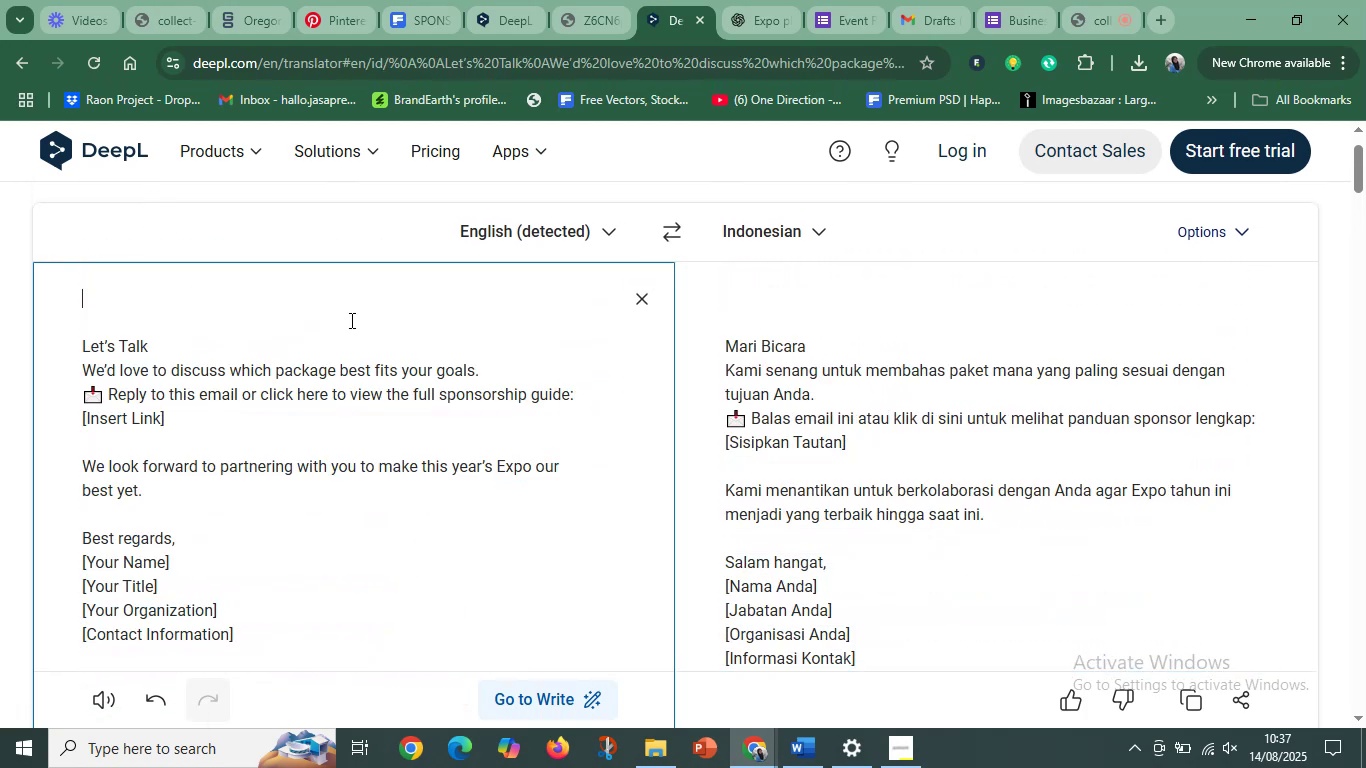 
wait(5.08)
 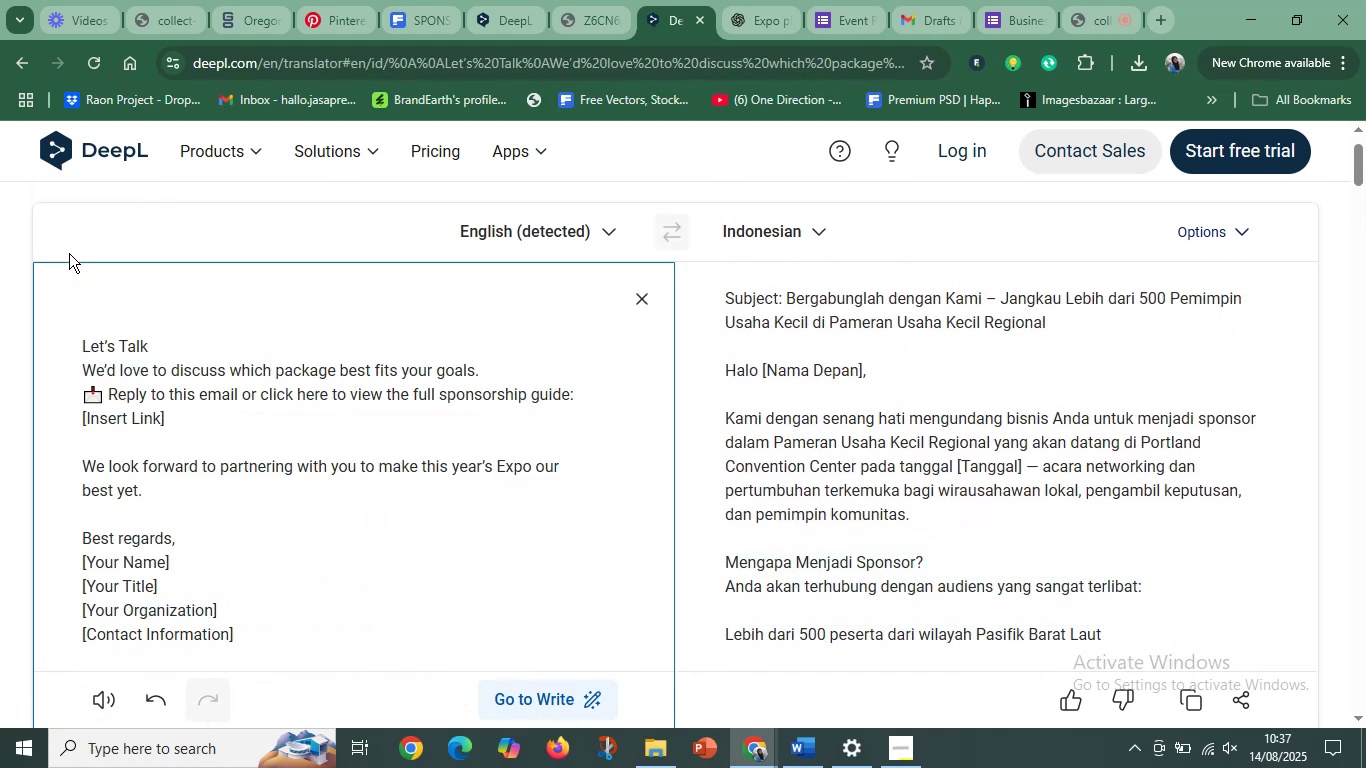 
key(Delete)
 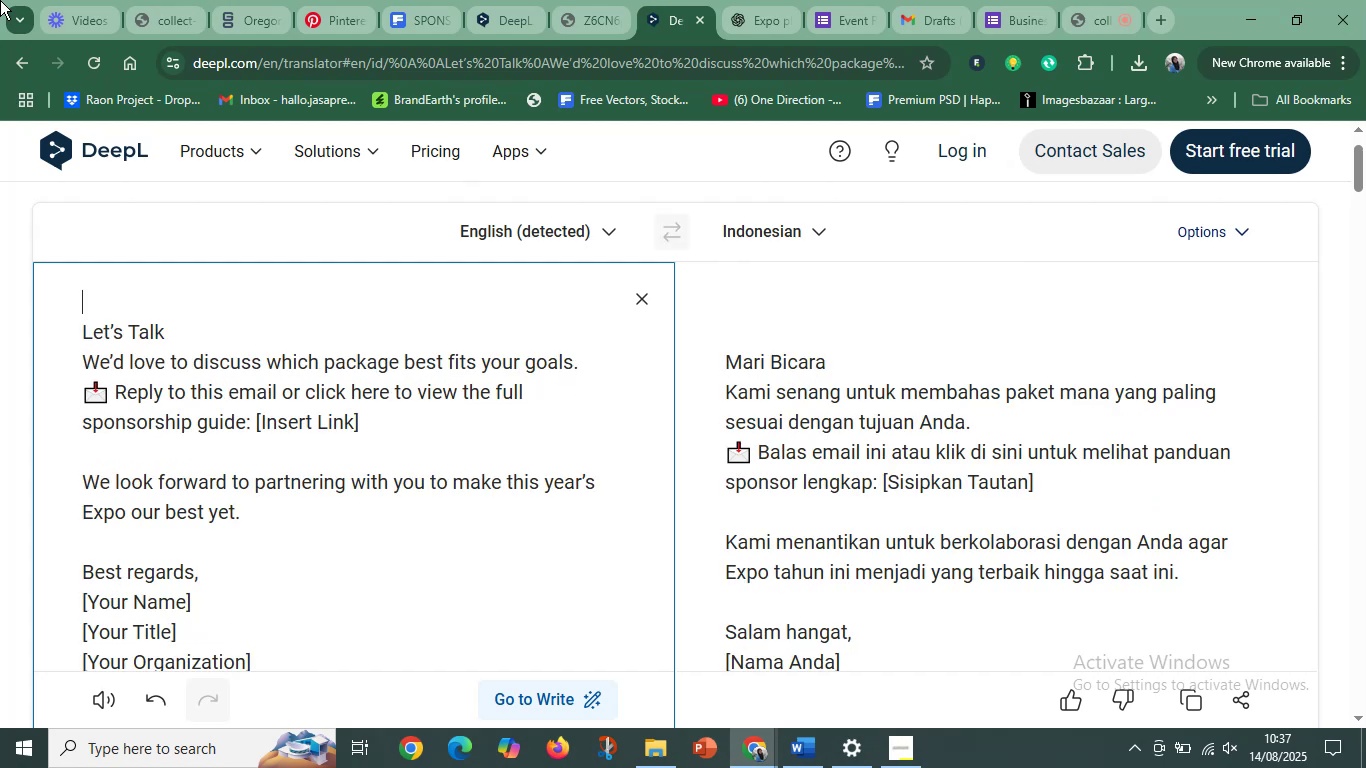 
key(Delete)
 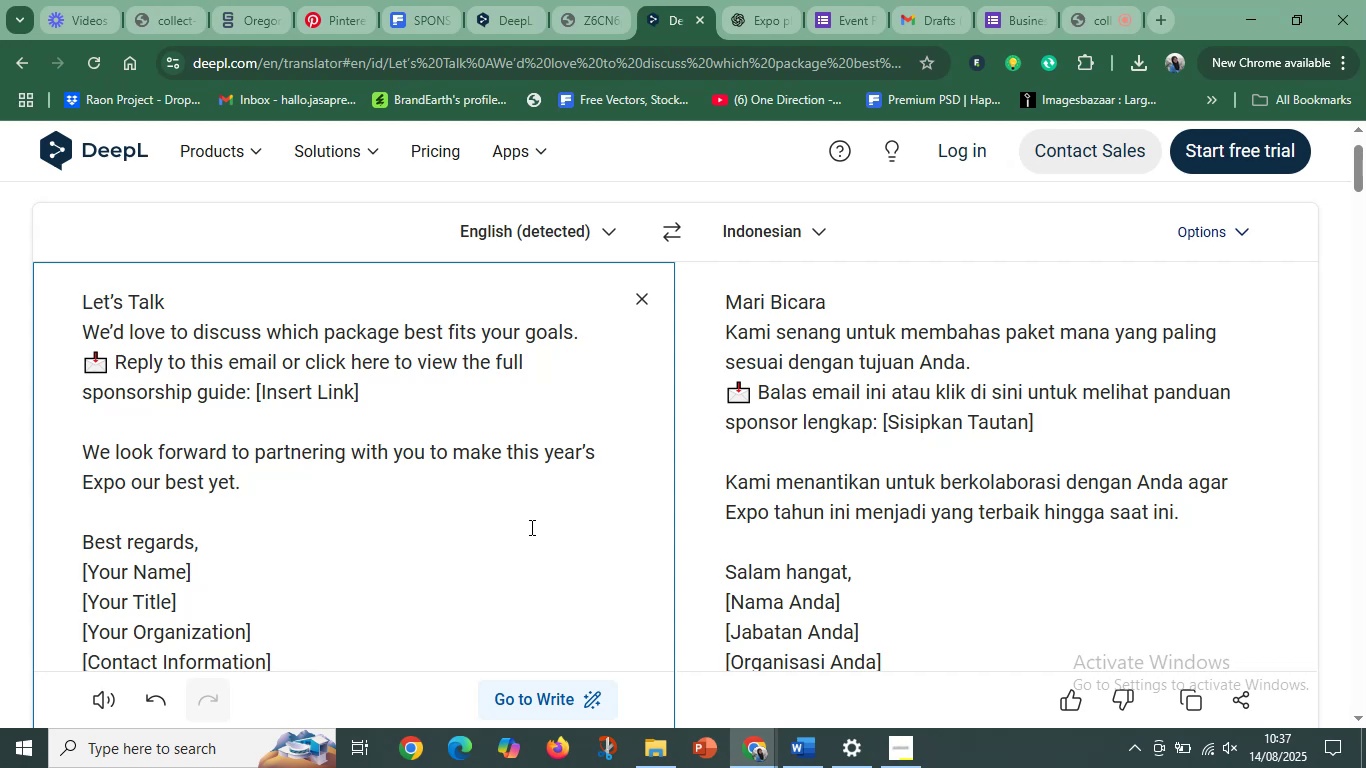 
wait(18.43)
 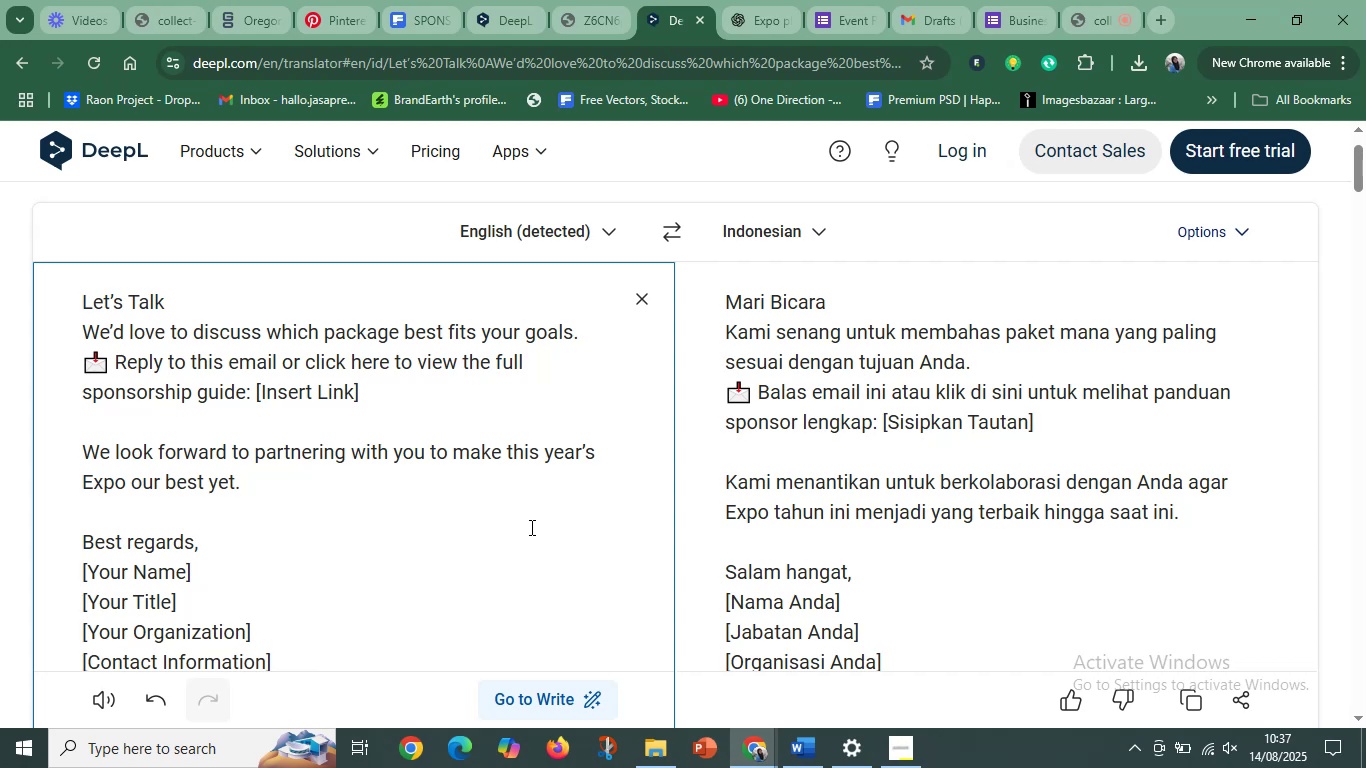 
mouse_move([1088, 18])
 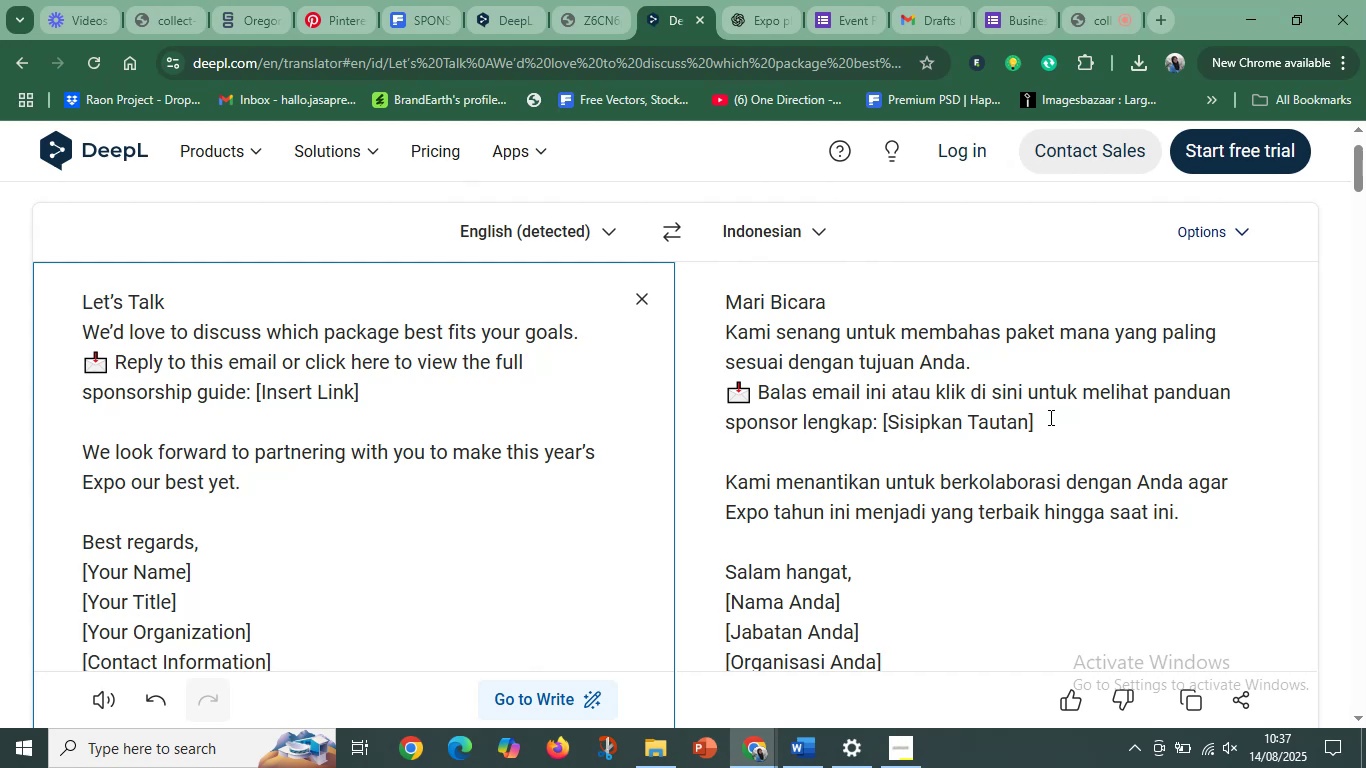 
wait(15.25)
 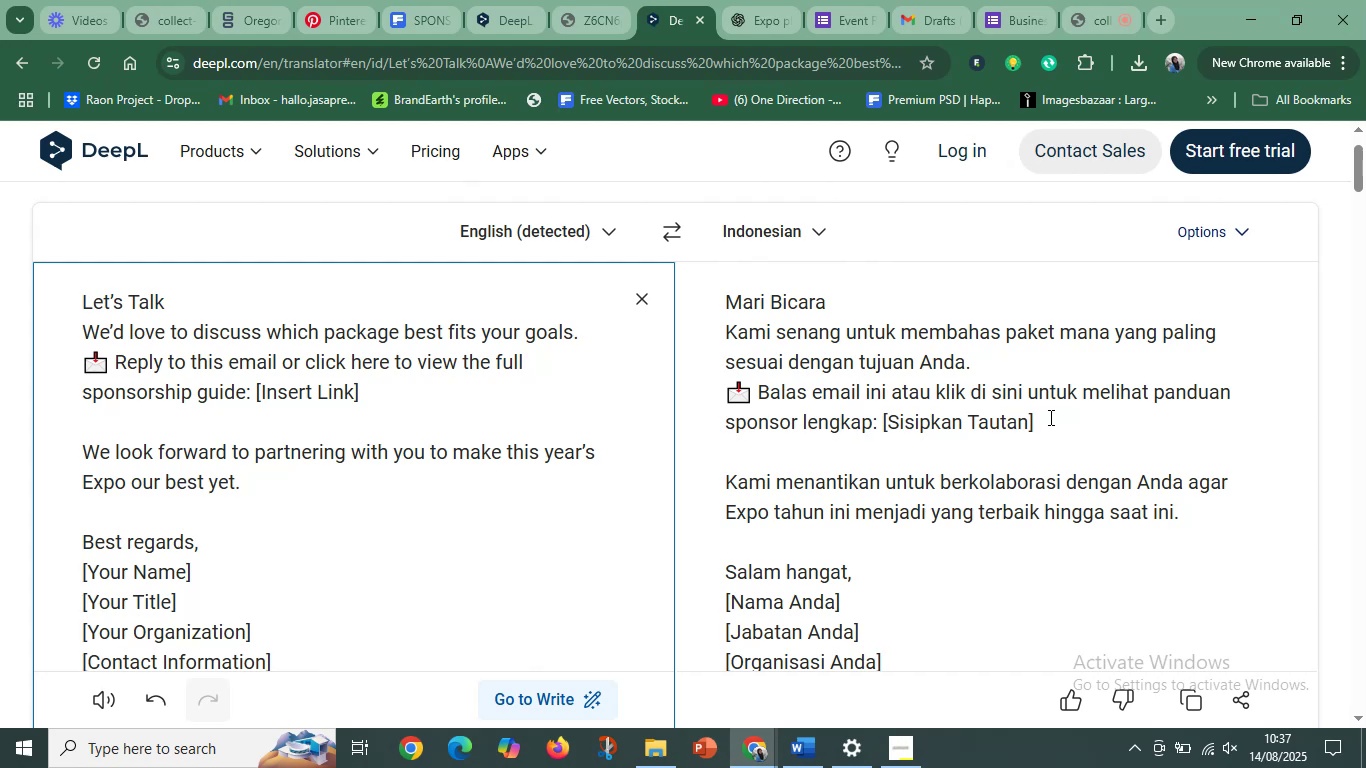 
scroll: coordinate [1064, 561], scroll_direction: down, amount: 3.0
 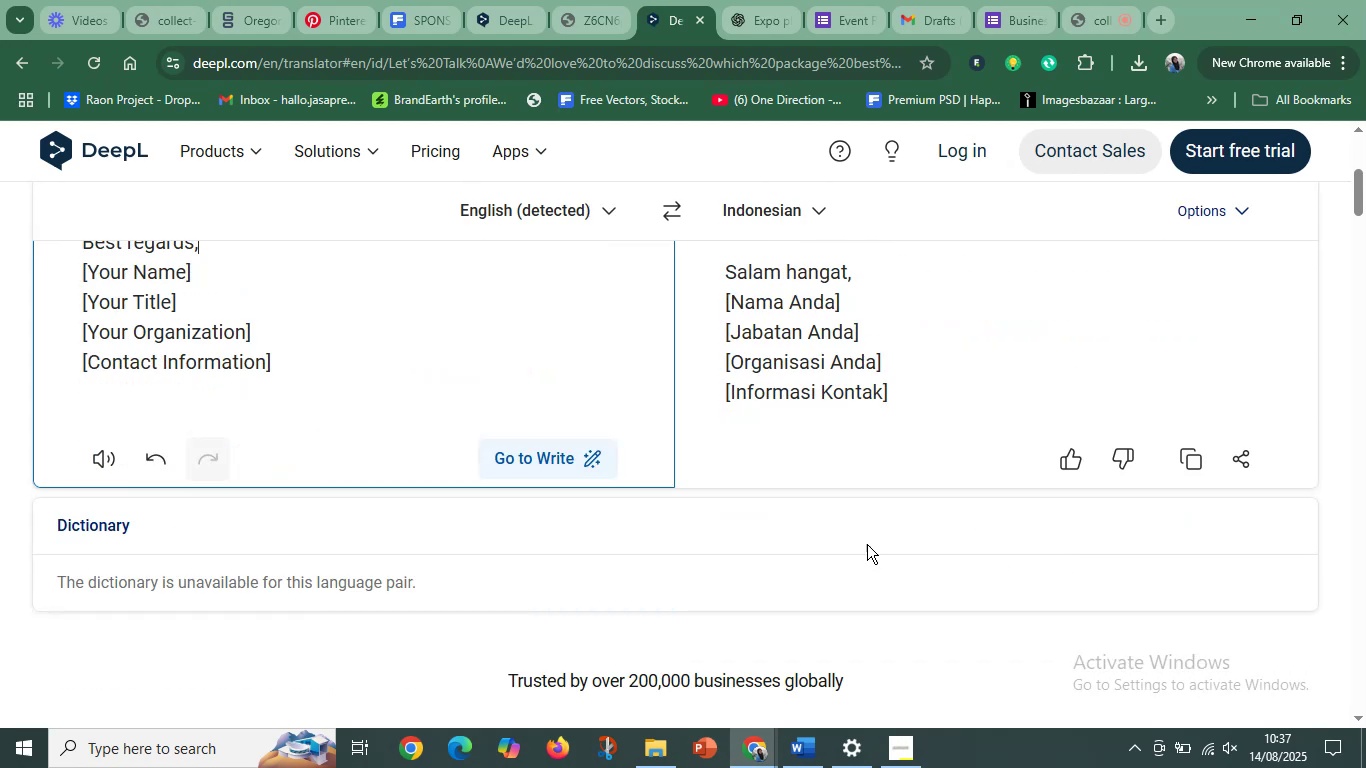 
scroll: coordinate [367, 414], scroll_direction: up, amount: 9.0
 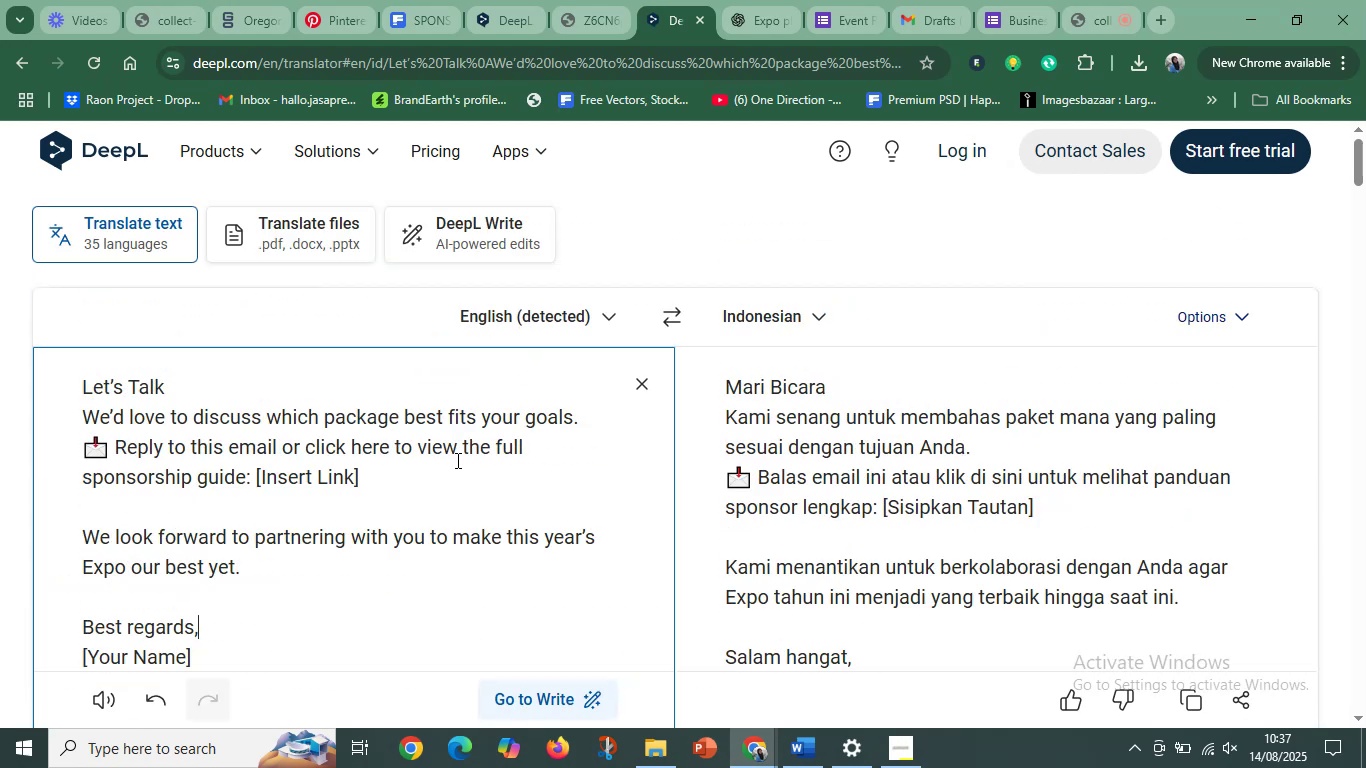 
left_click([456, 460])
 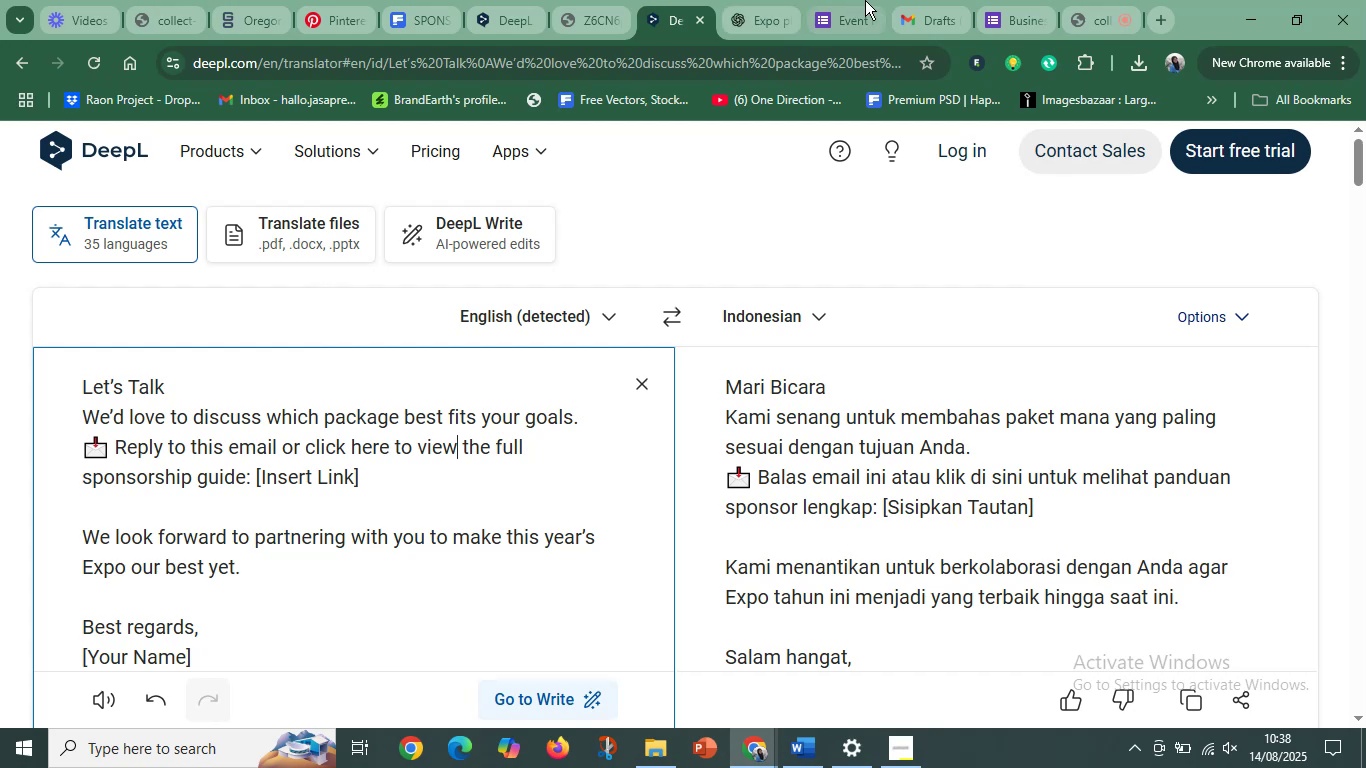 
left_click([934, 0])
 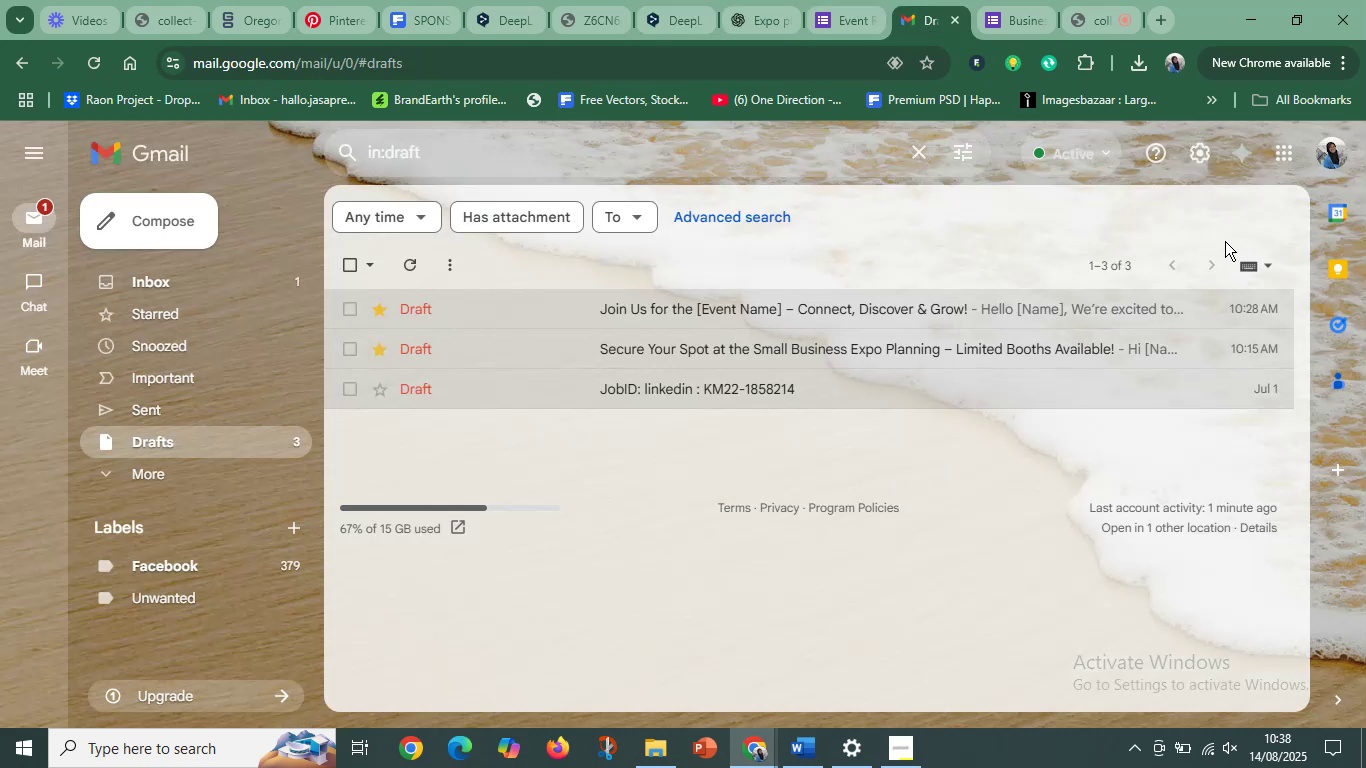 
left_click([114, 226])
 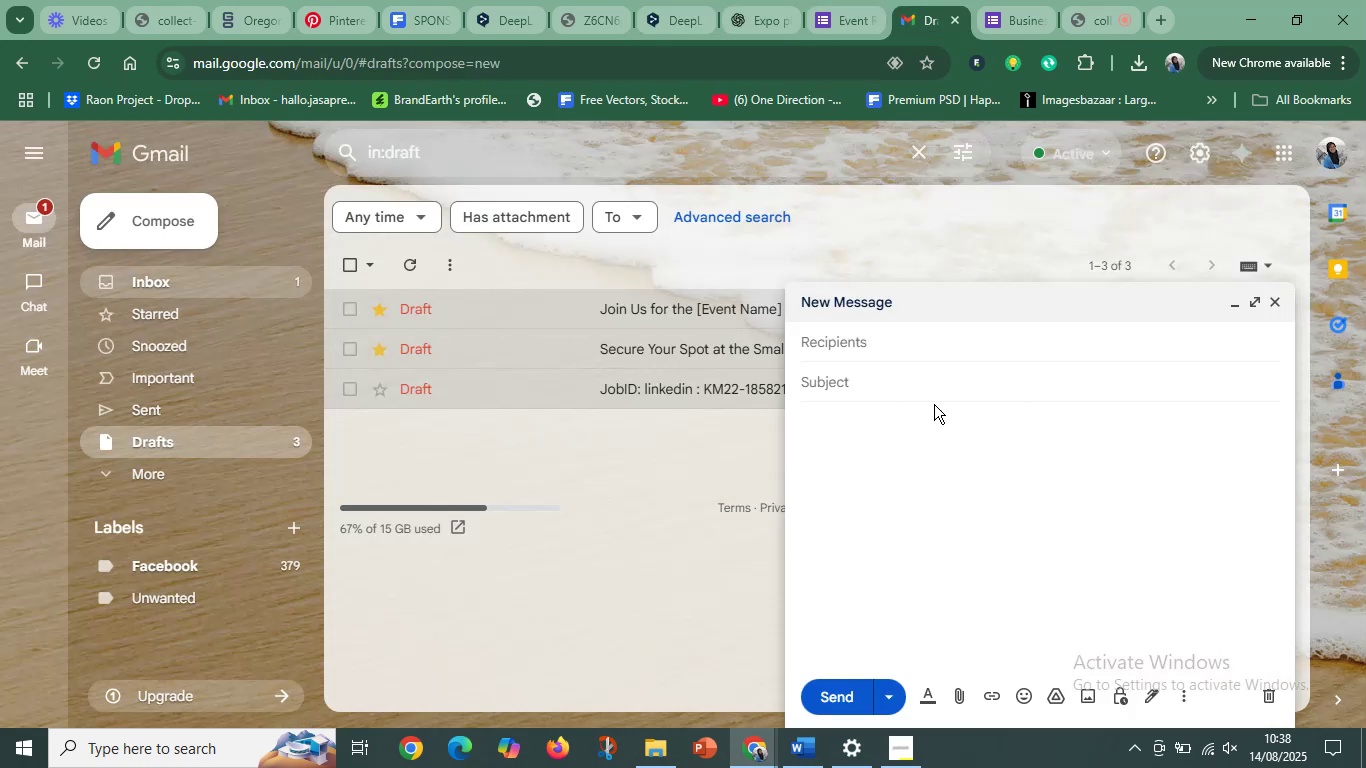 
left_click([893, 340])
 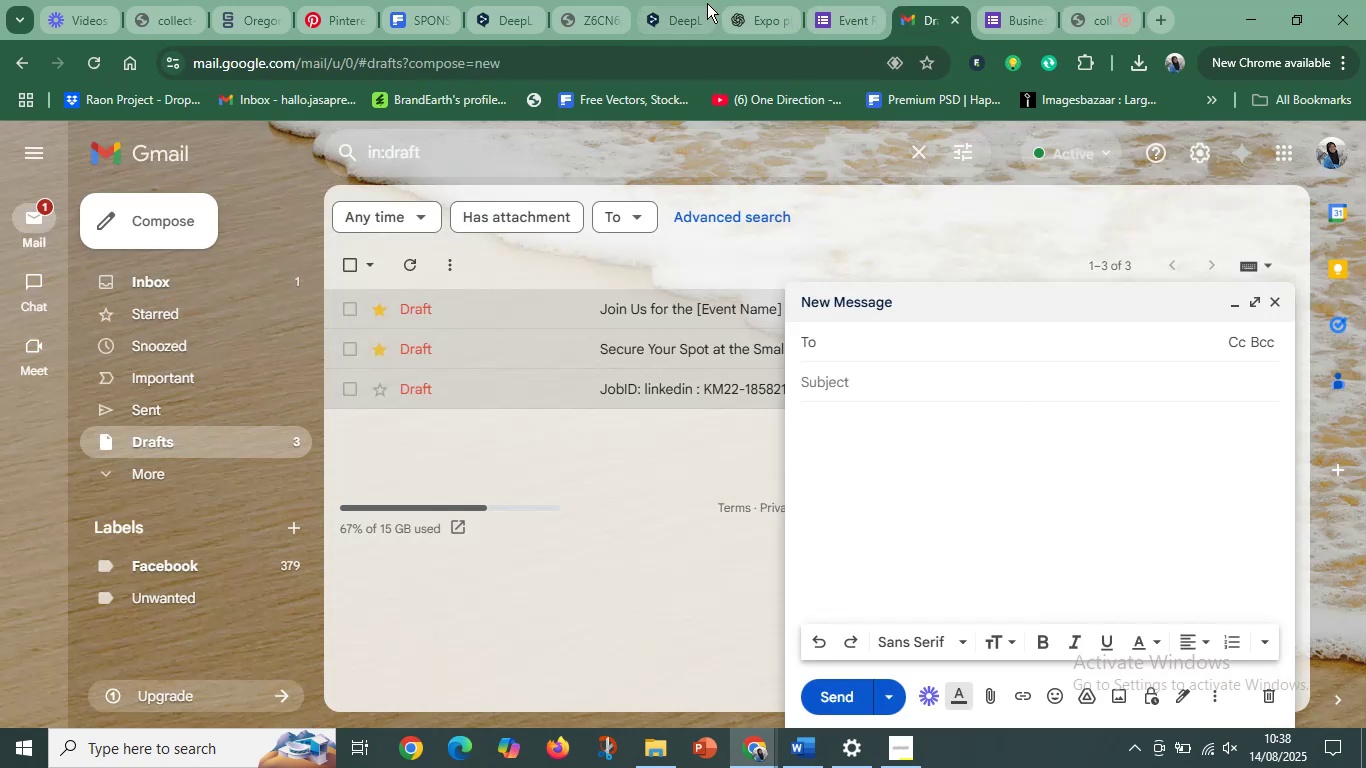 
left_click([689, 5])
 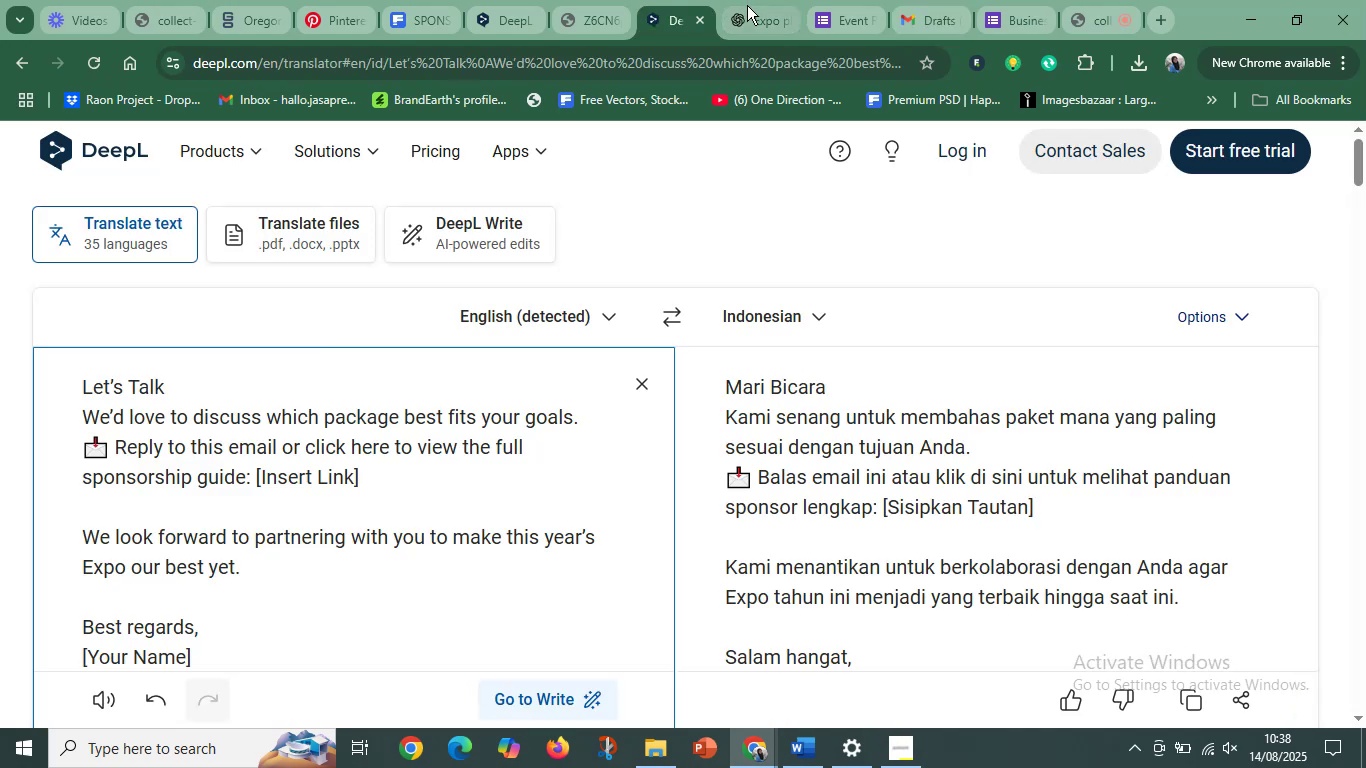 
left_click([747, 5])
 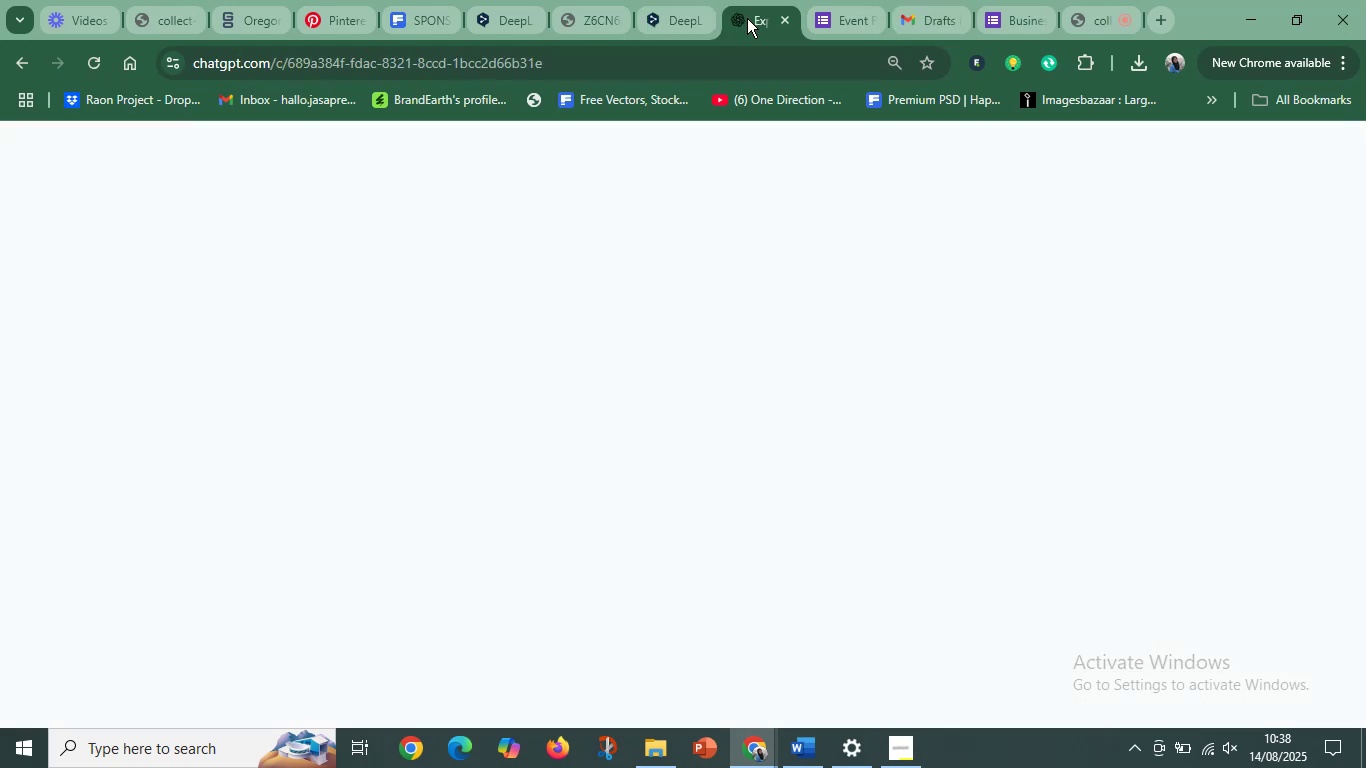 
mouse_move([751, 116])
 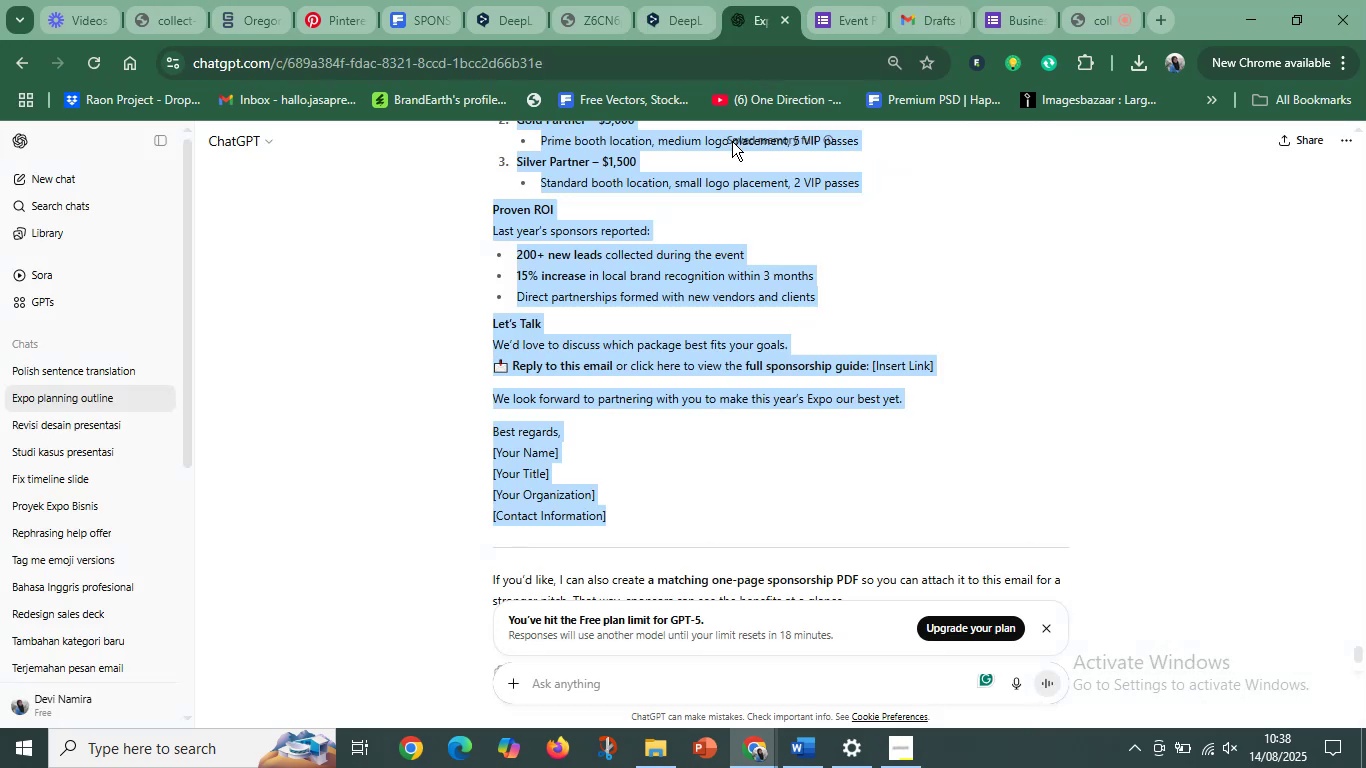 
wait(6.05)
 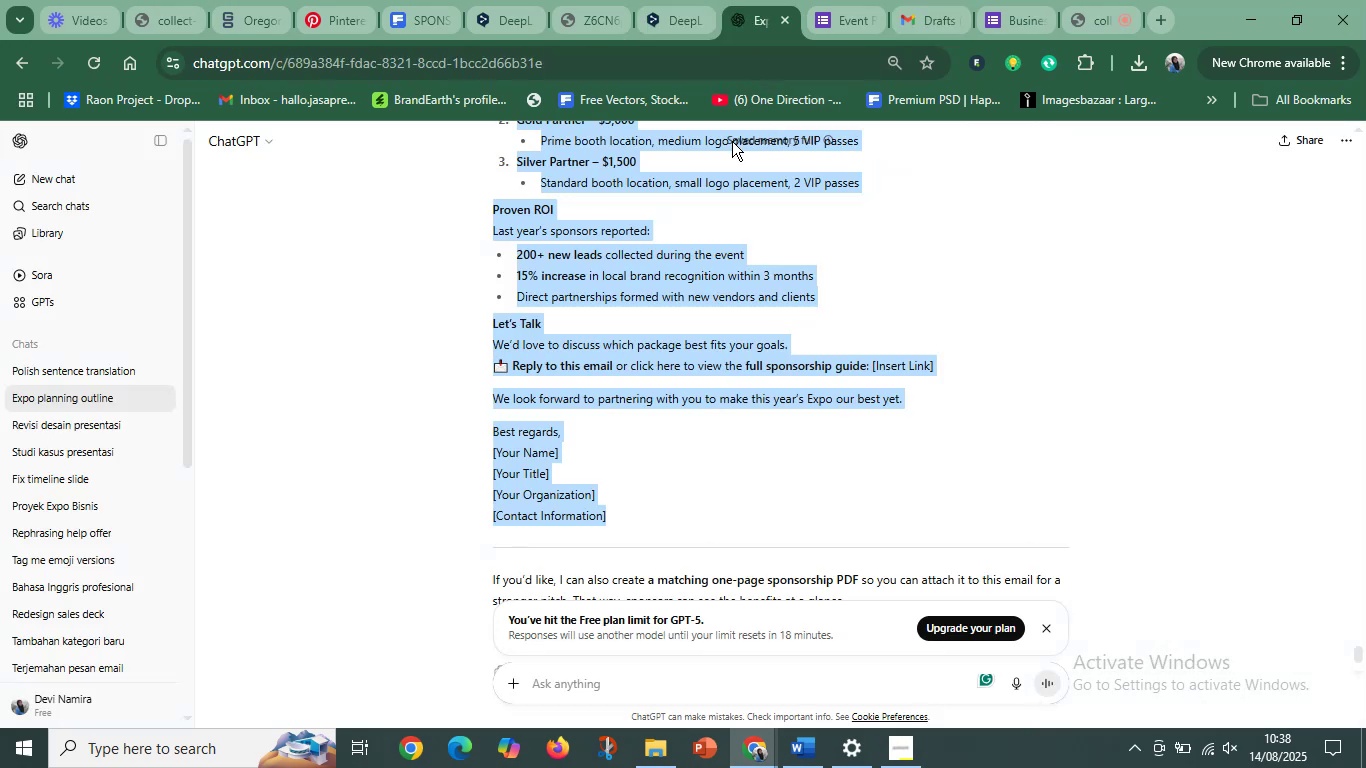 
left_click([639, 382])
 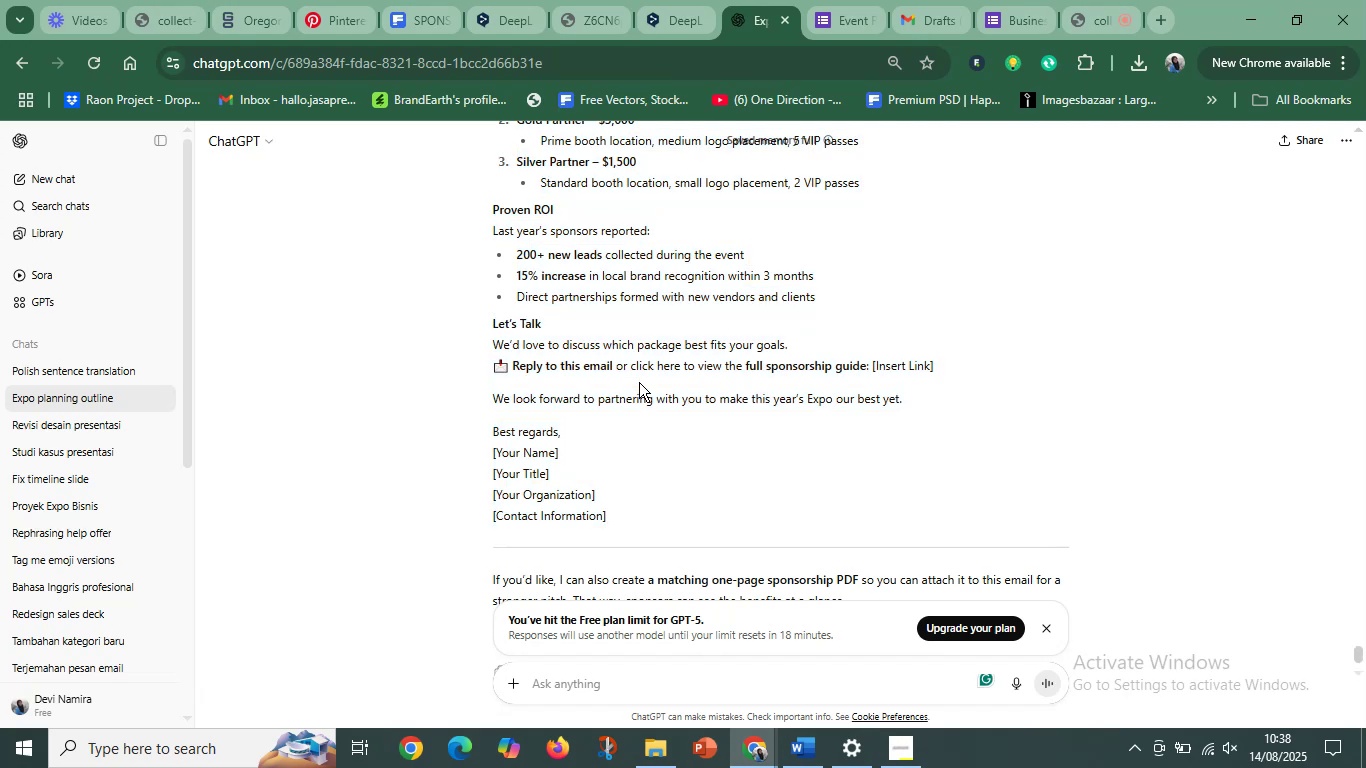 
scroll: coordinate [668, 369], scroll_direction: up, amount: 10.0
 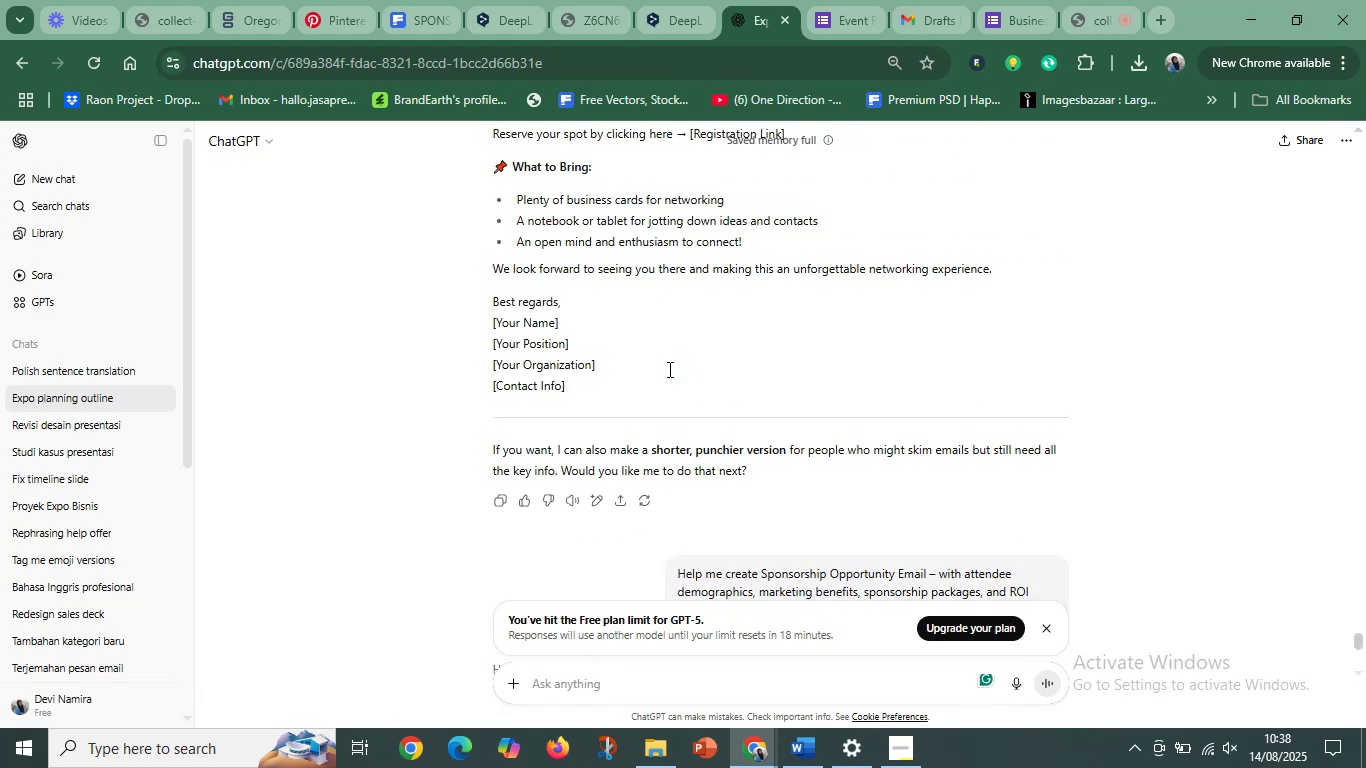 
scroll: coordinate [668, 369], scroll_direction: down, amount: 4.0
 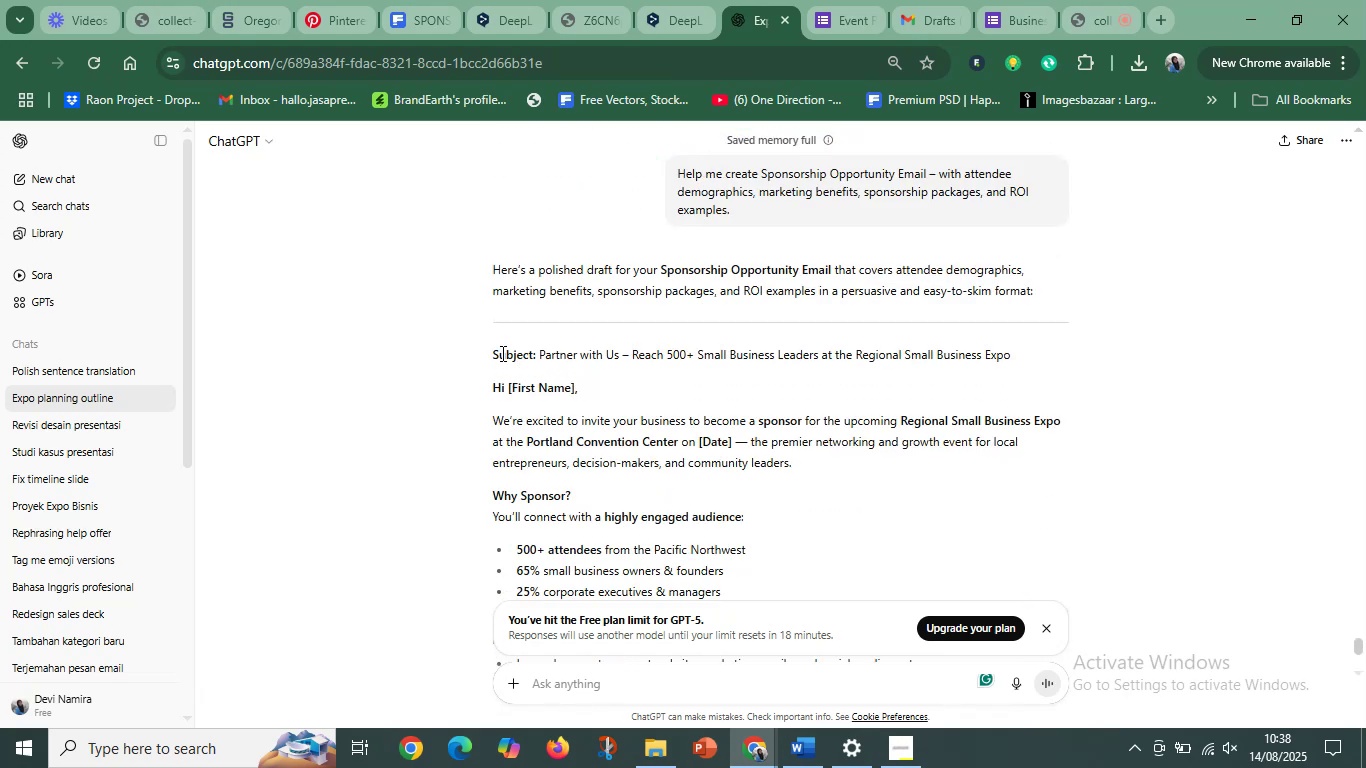 
left_click_drag(start_coordinate=[539, 356], to_coordinate=[1050, 343])
 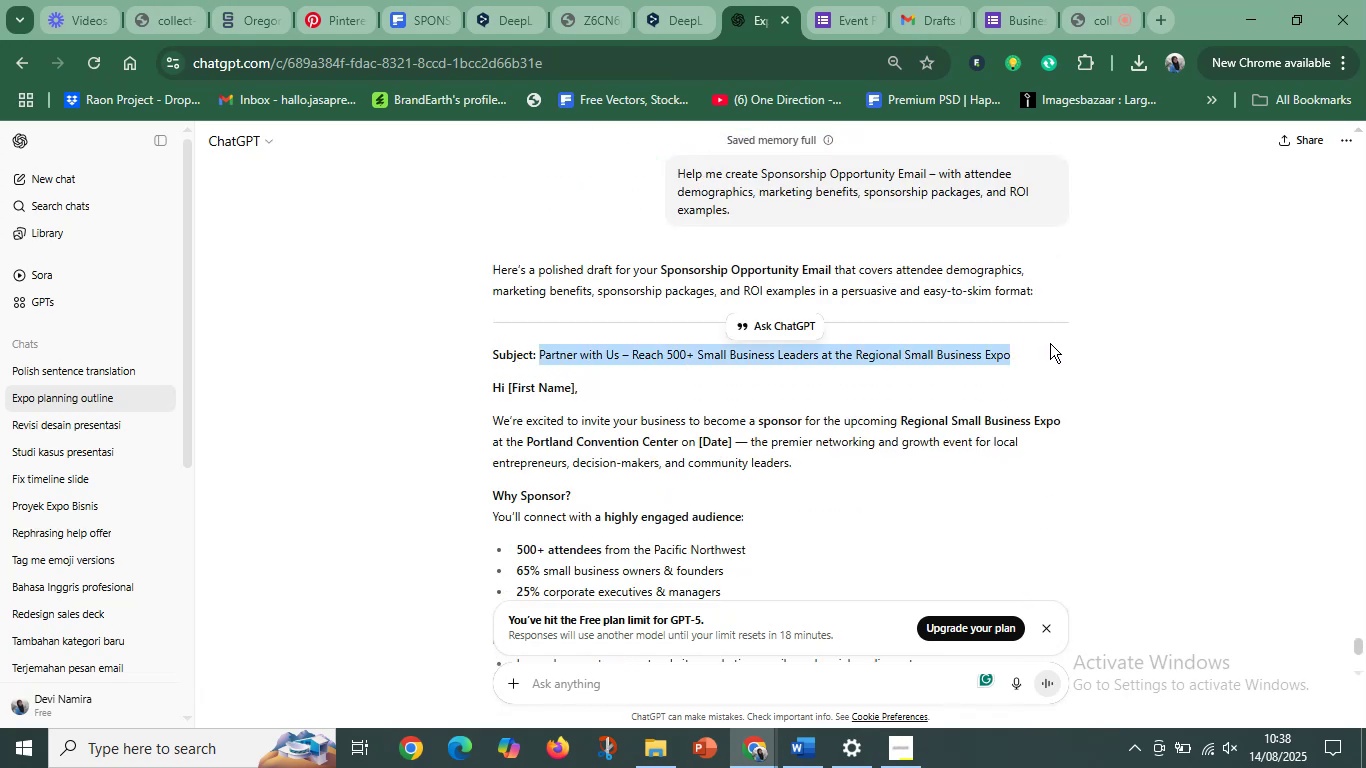 
key(Control+C)
 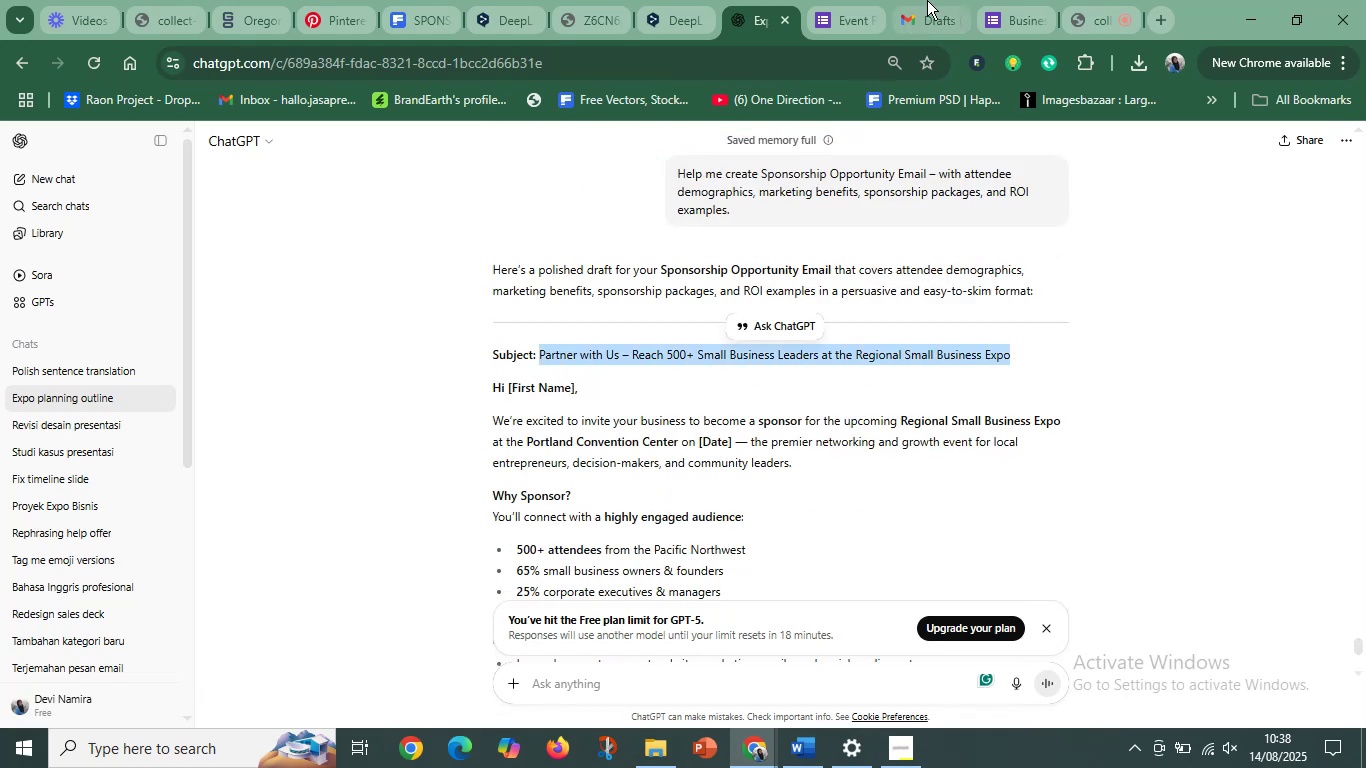 
left_click([927, 0])
 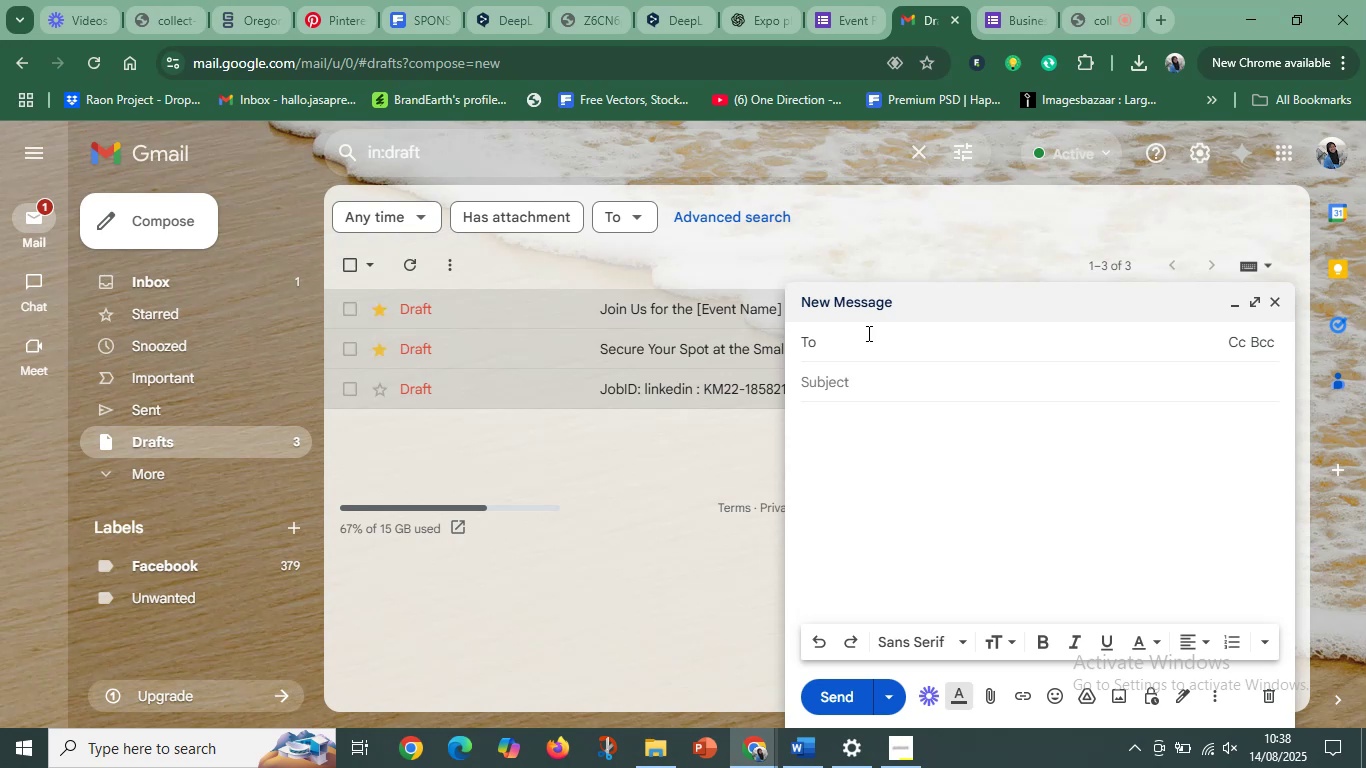 
left_click([867, 343])
 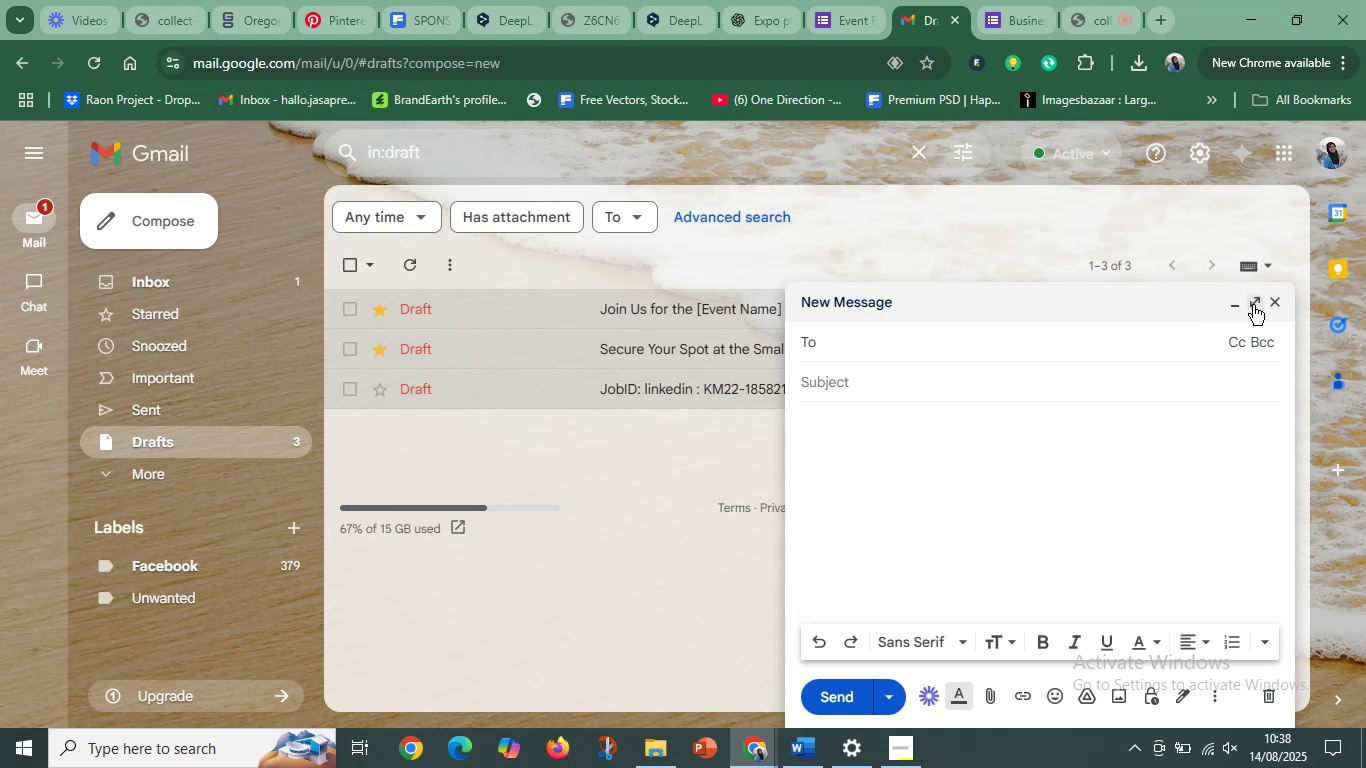 
left_click([1256, 305])
 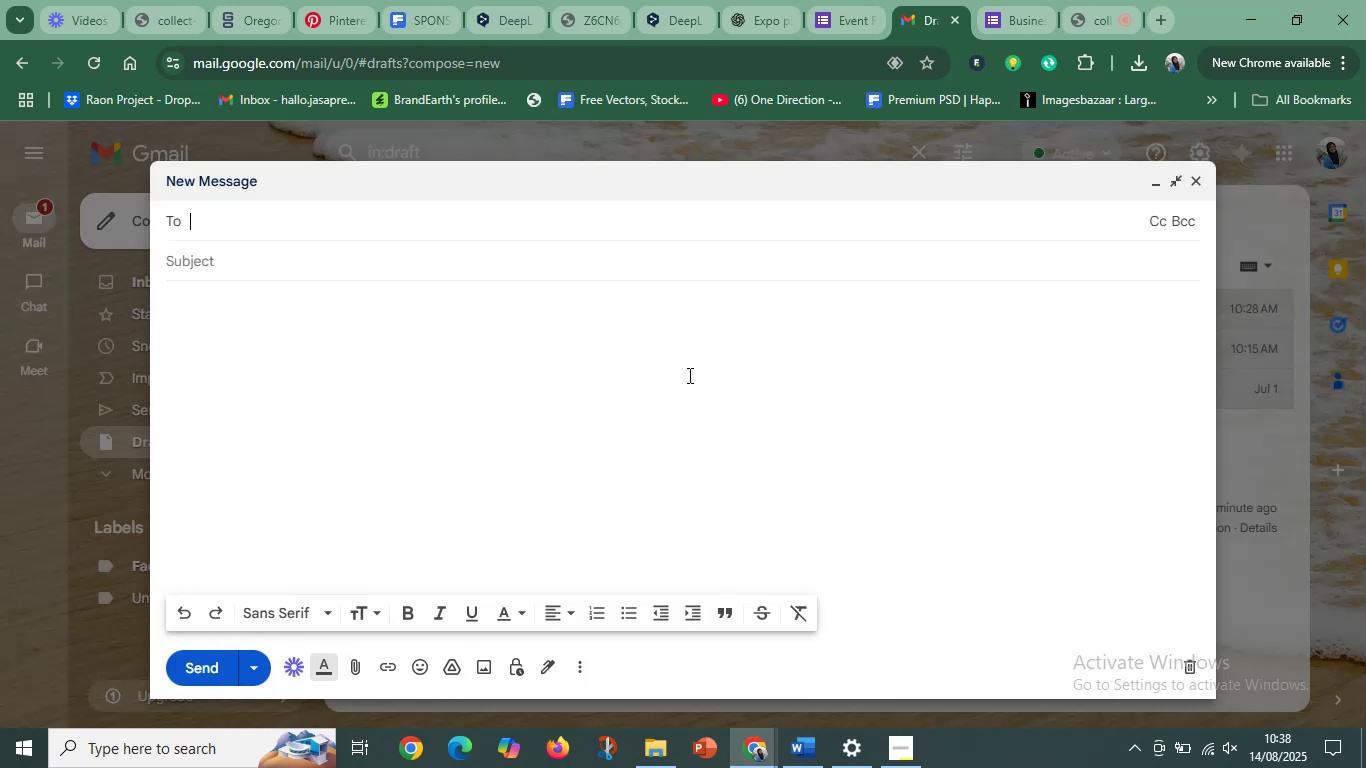 
key(Control+V)
 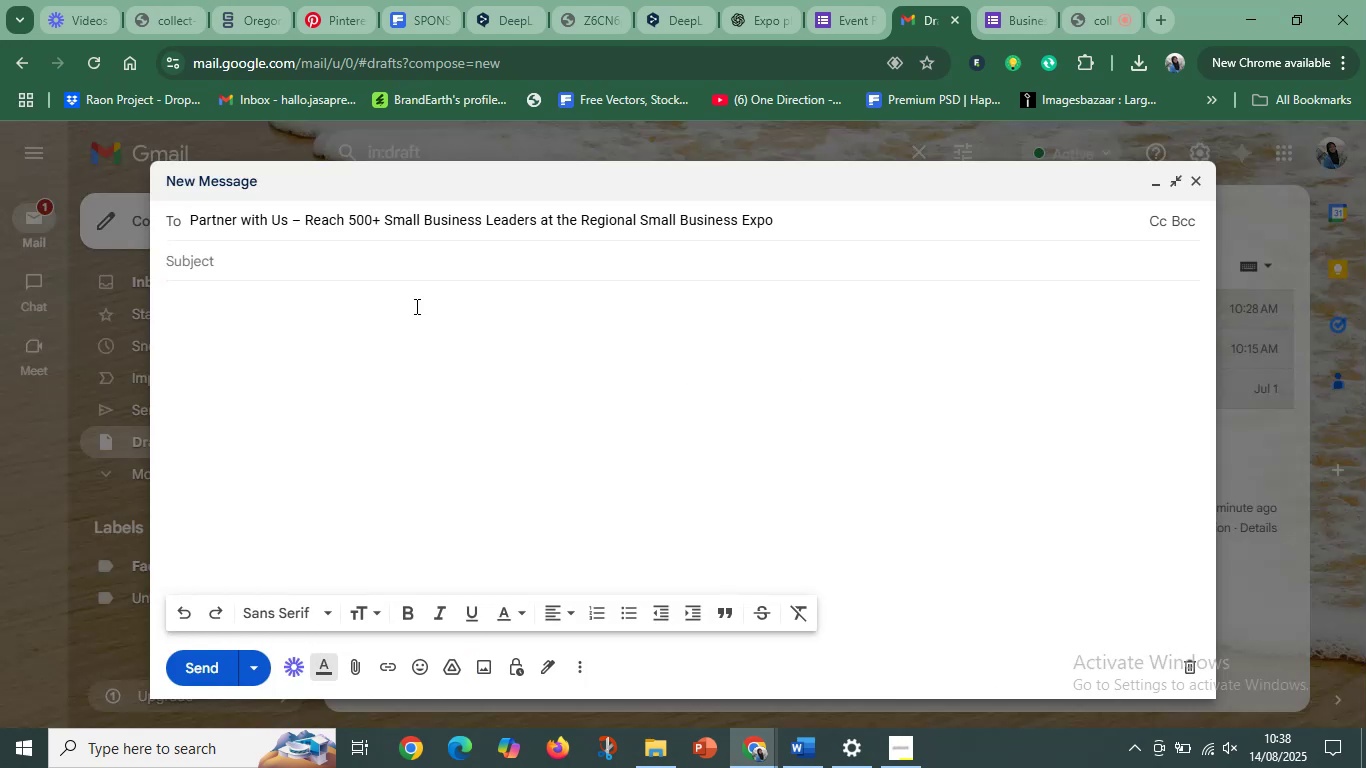 
left_click([330, 262])
 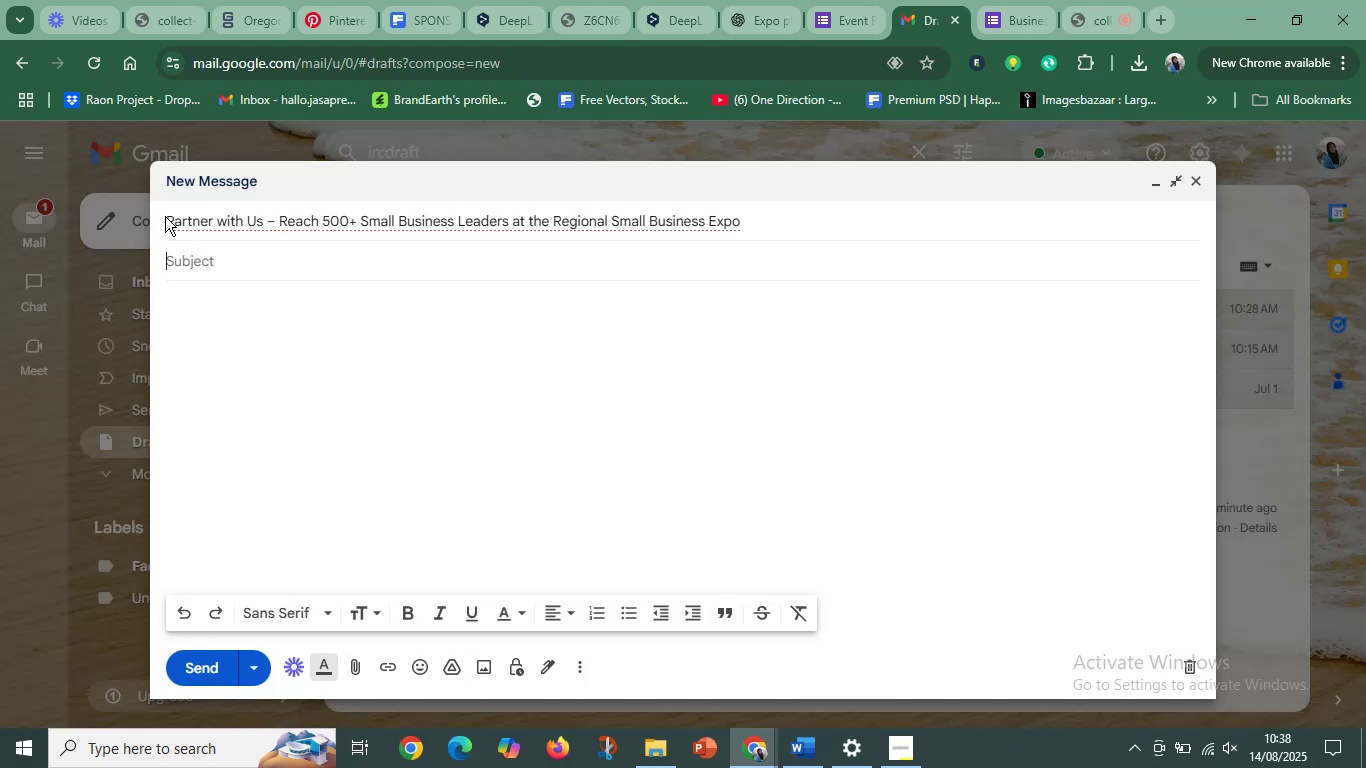 
left_click_drag(start_coordinate=[167, 220], to_coordinate=[837, 196])
 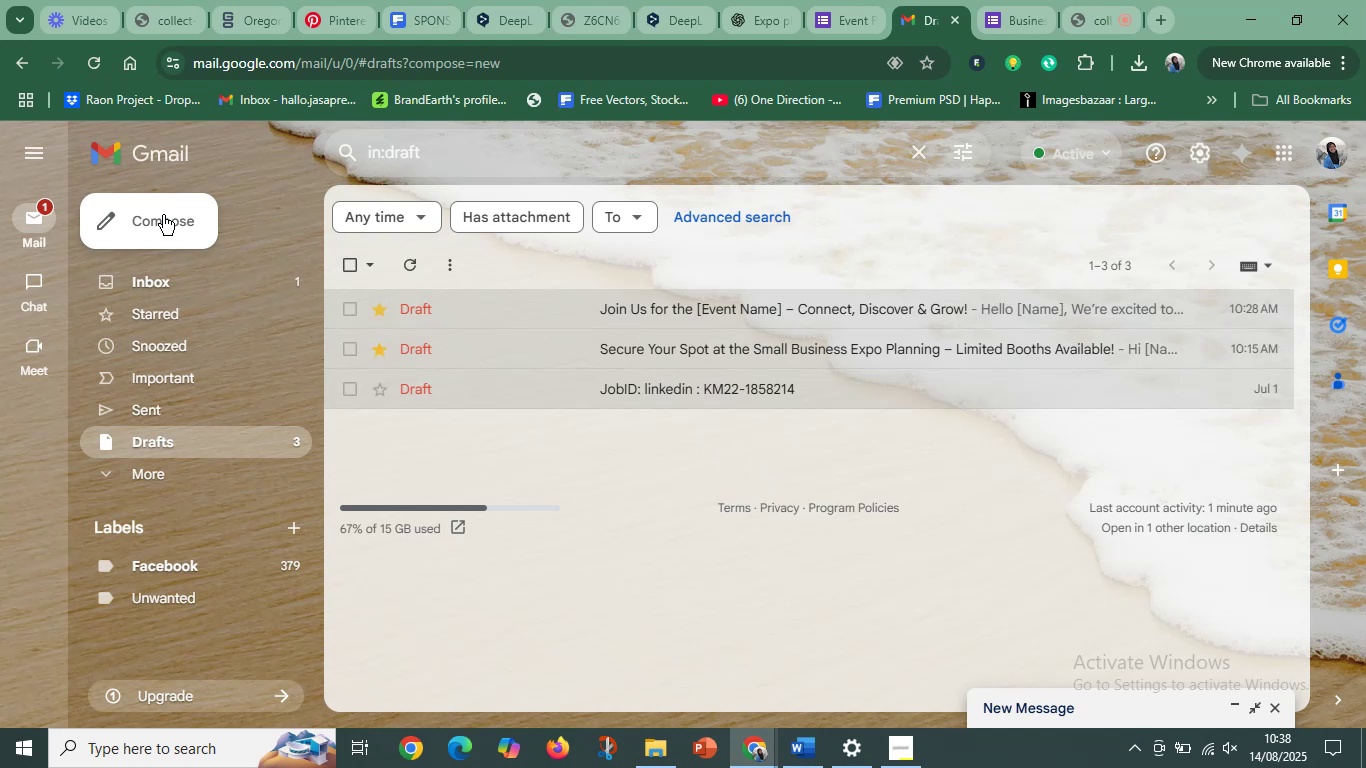 
wait(5.5)
 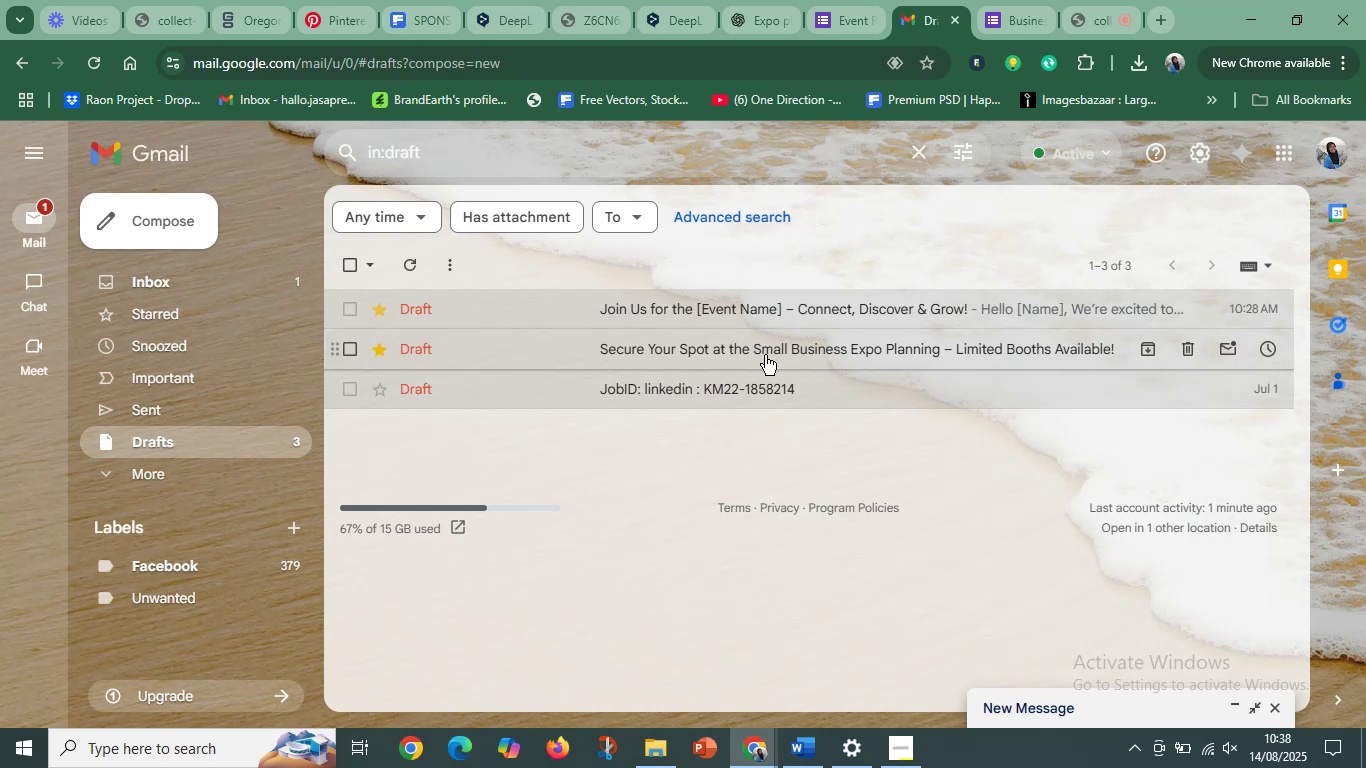 
left_click([1044, 700])
 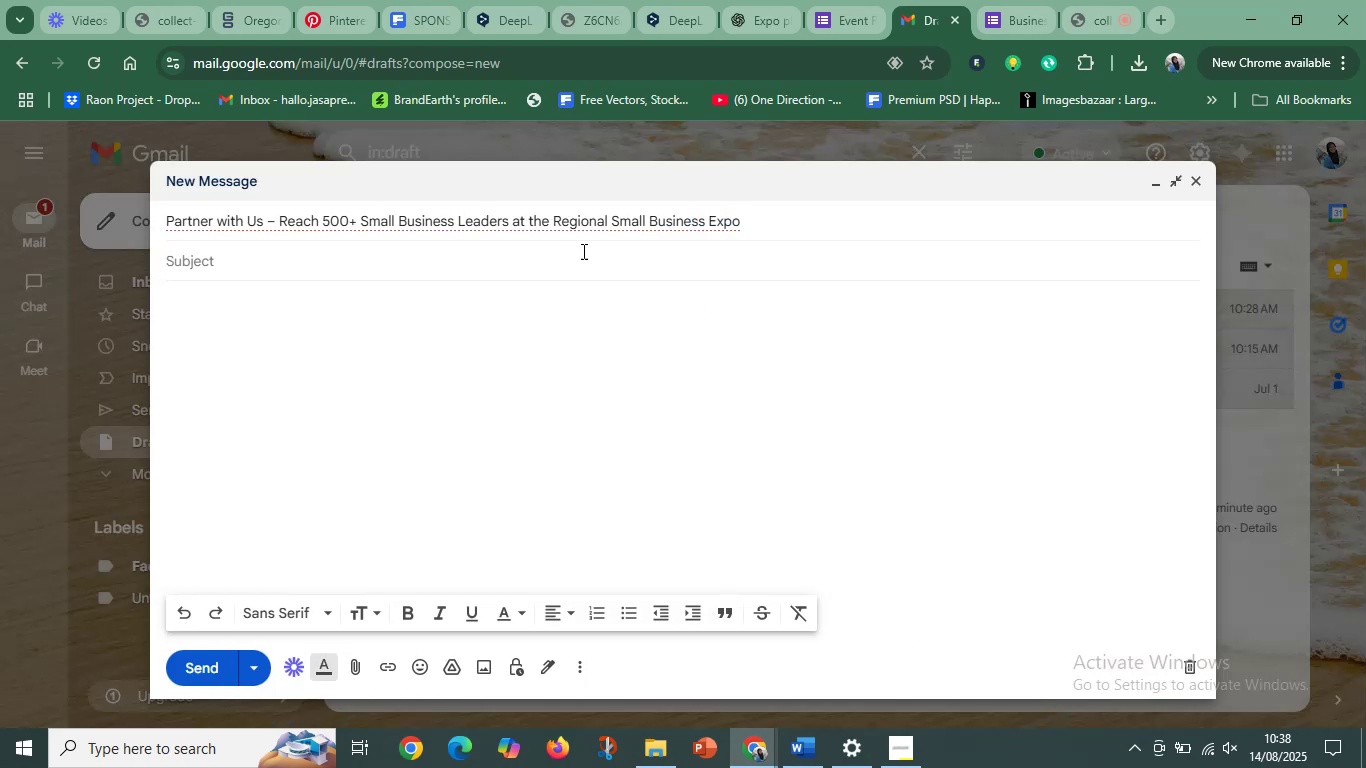 
left_click_drag(start_coordinate=[786, 226], to_coordinate=[249, 270])
 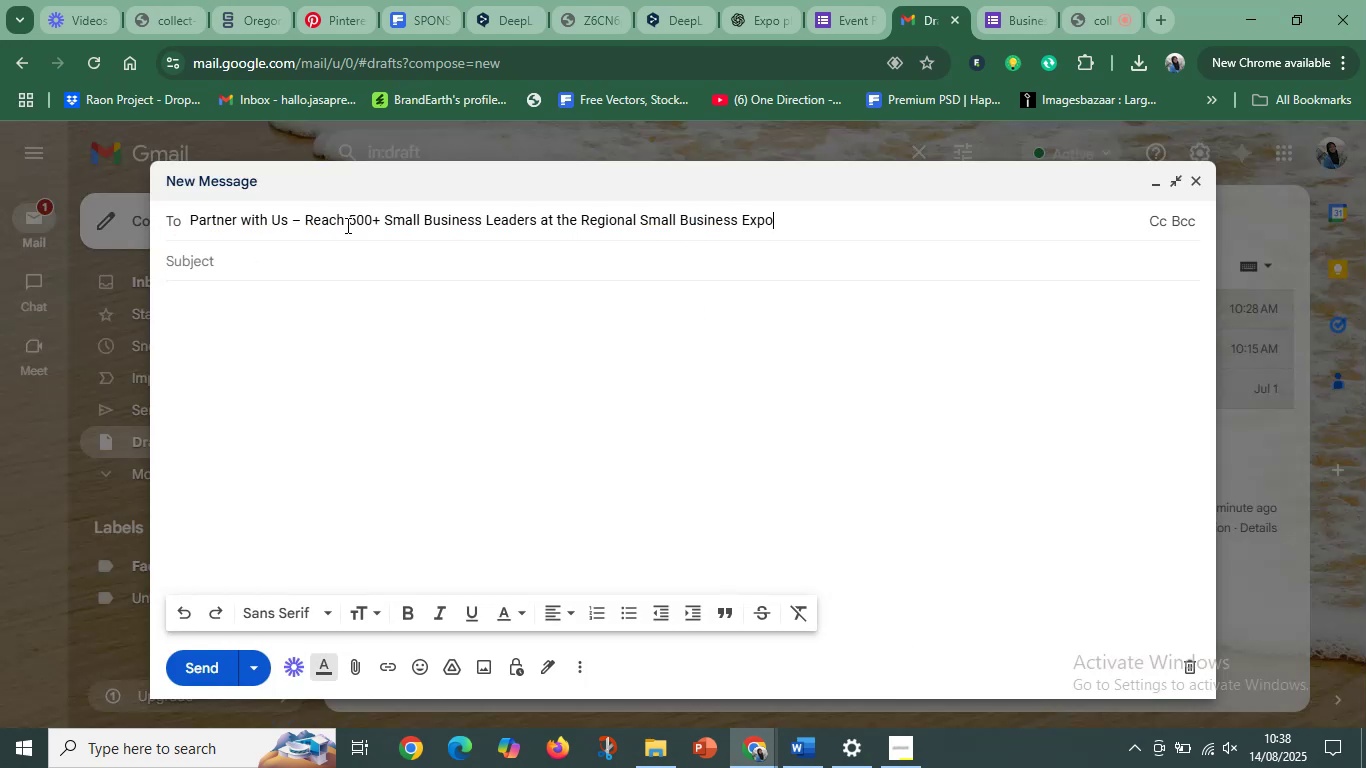 
left_click([348, 223])
 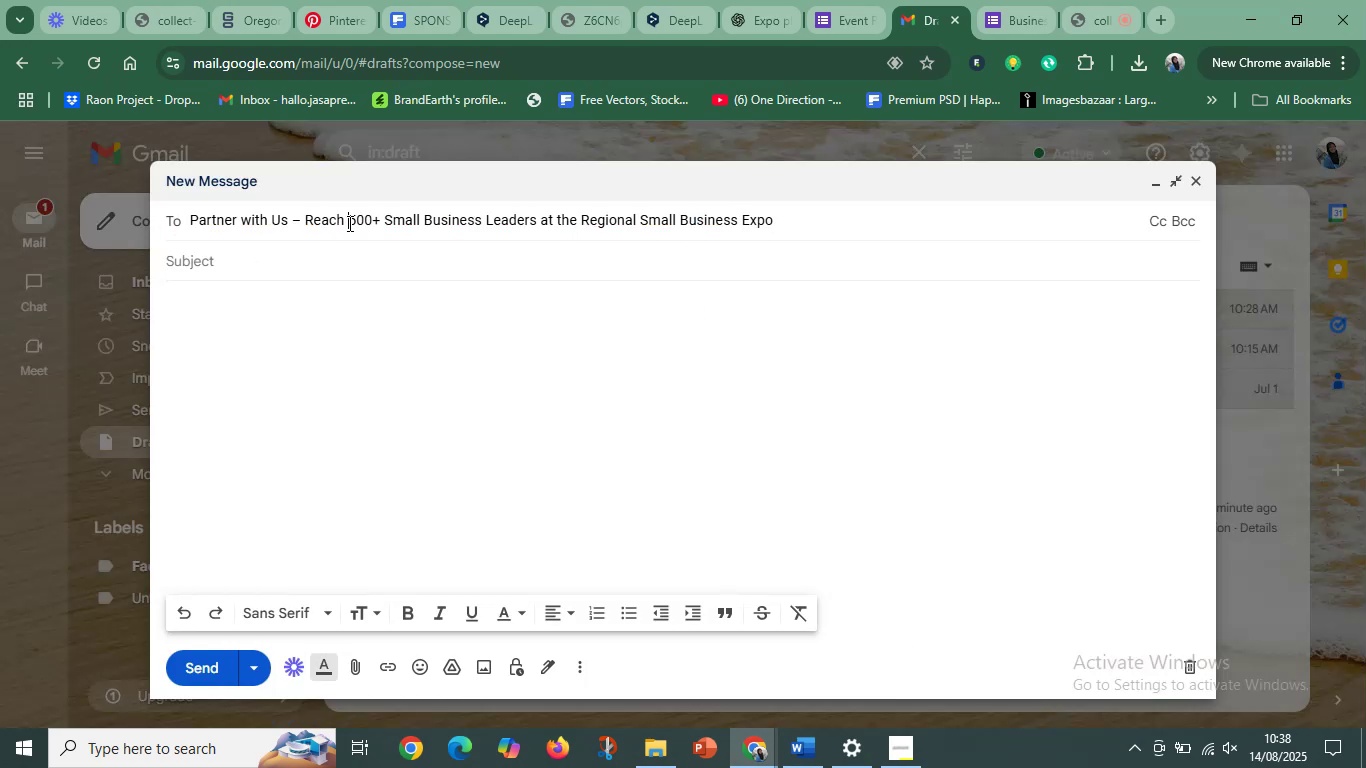 
key(Control+A)
 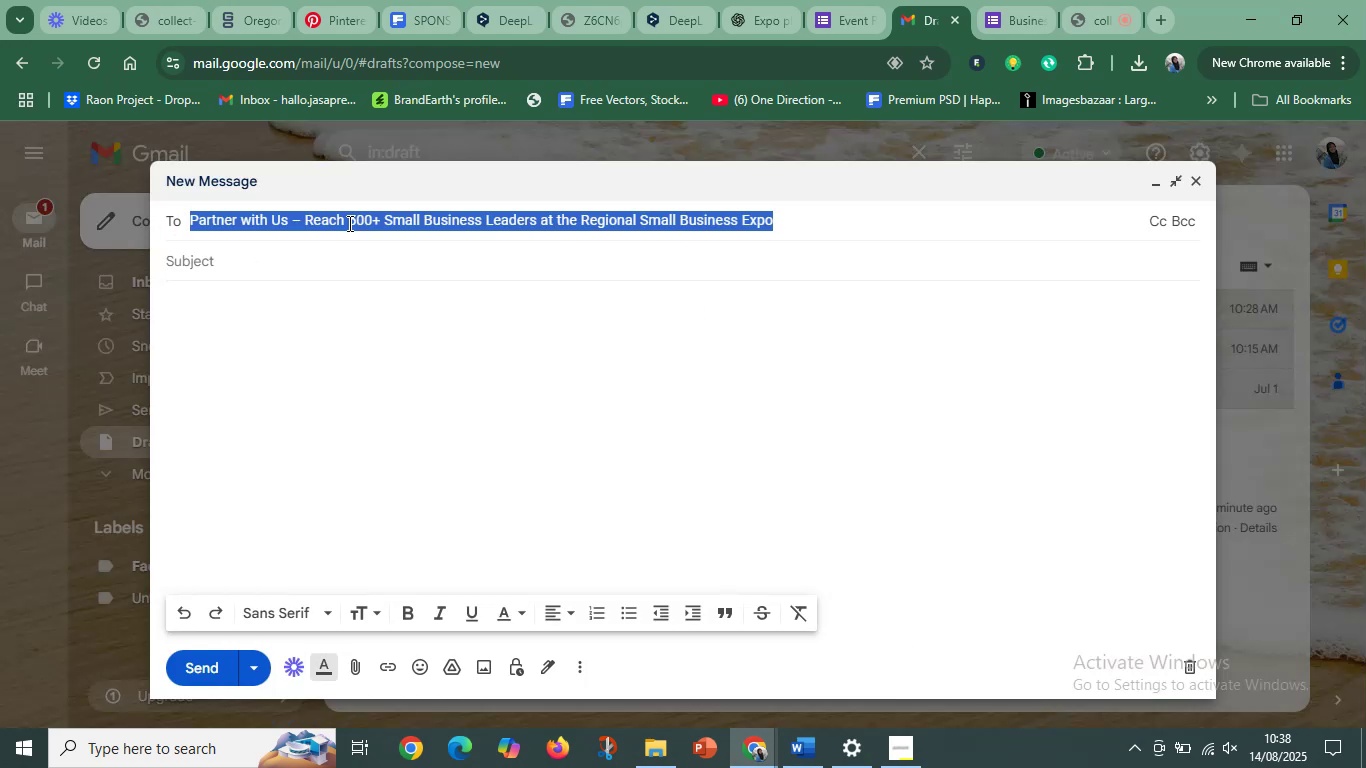 
key(Control+X)
 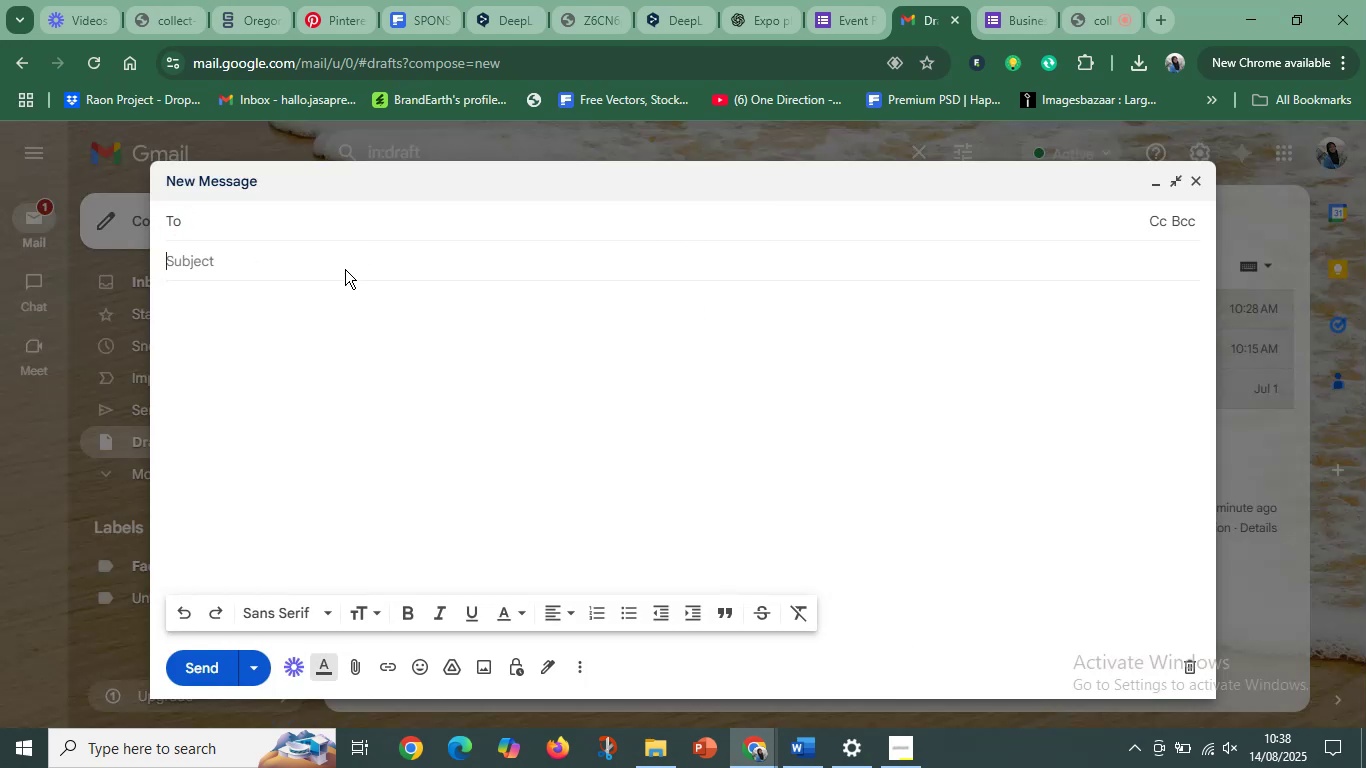 
double_click([345, 261])
 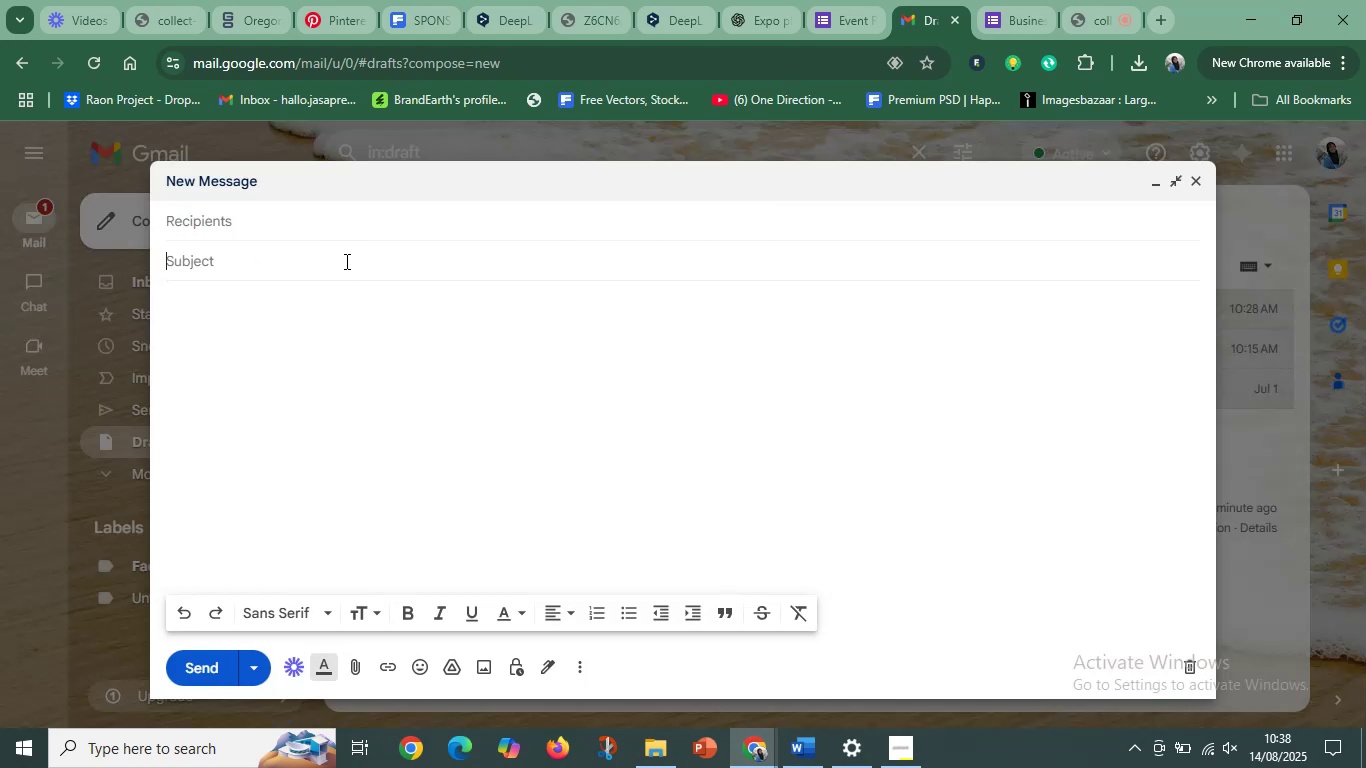 
key(Control+V)
 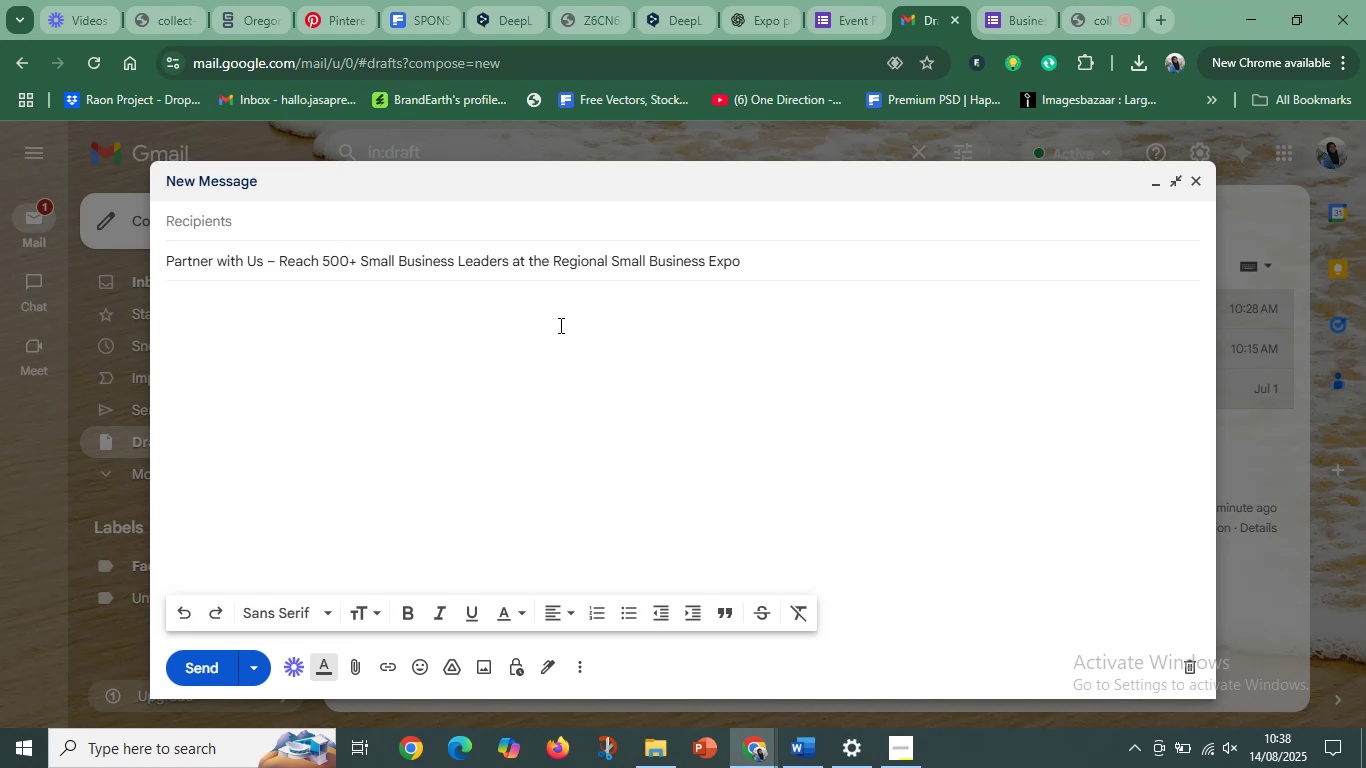 
left_click([595, 336])
 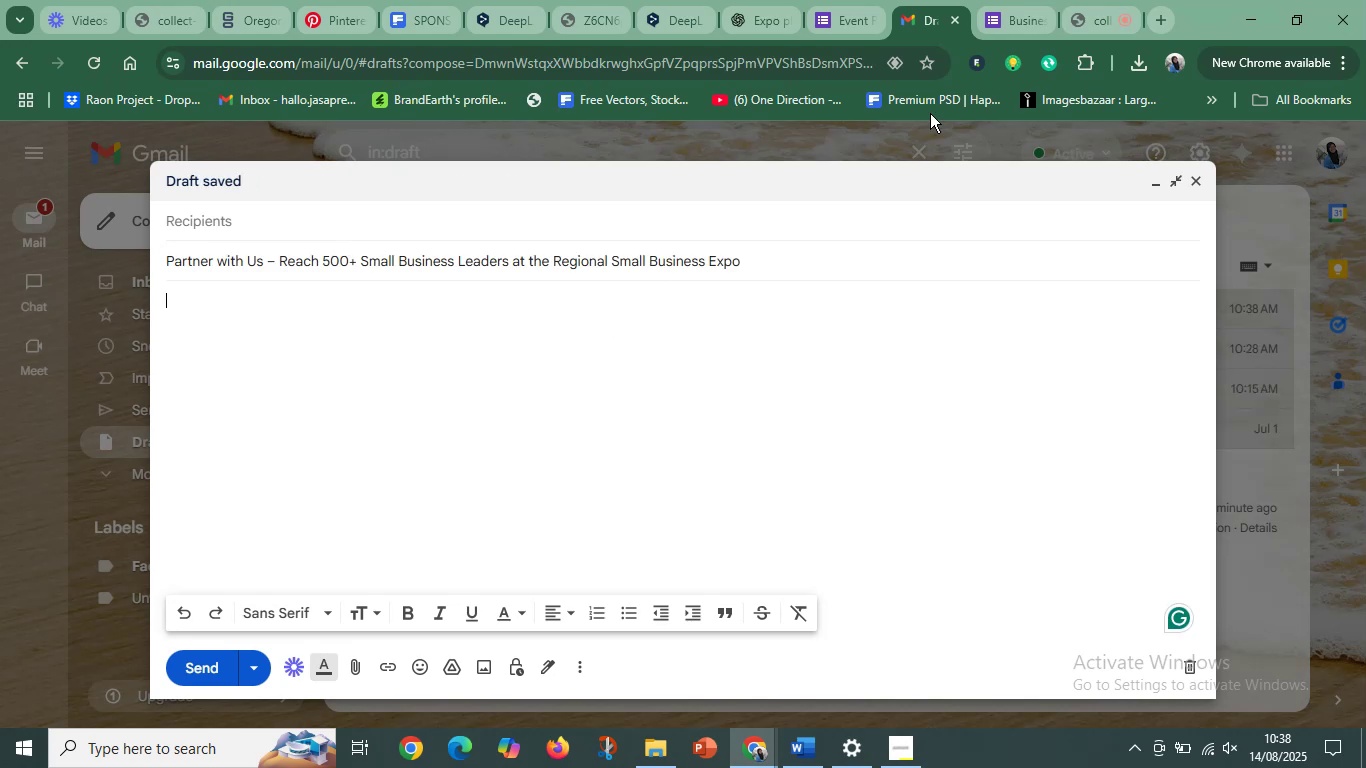 
mouse_move([945, 18])
 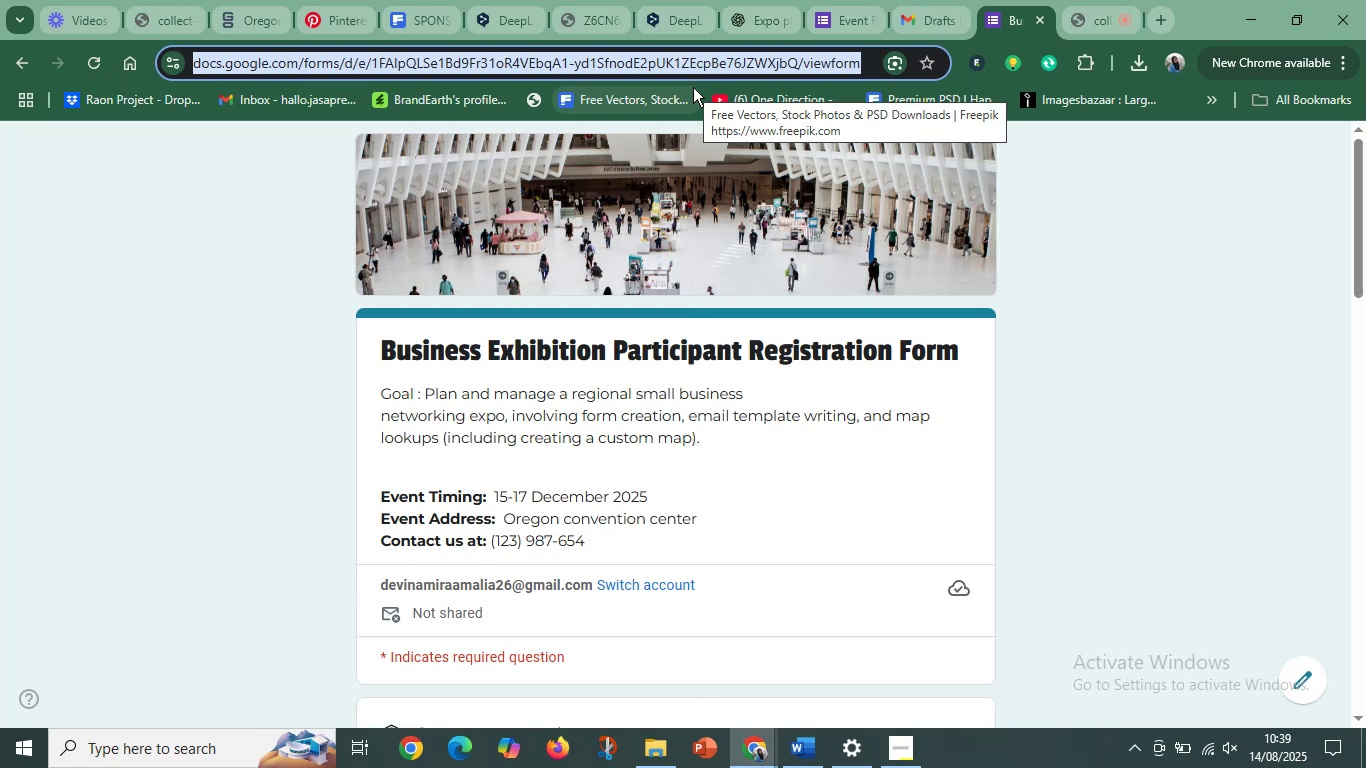 
wait(6.43)
 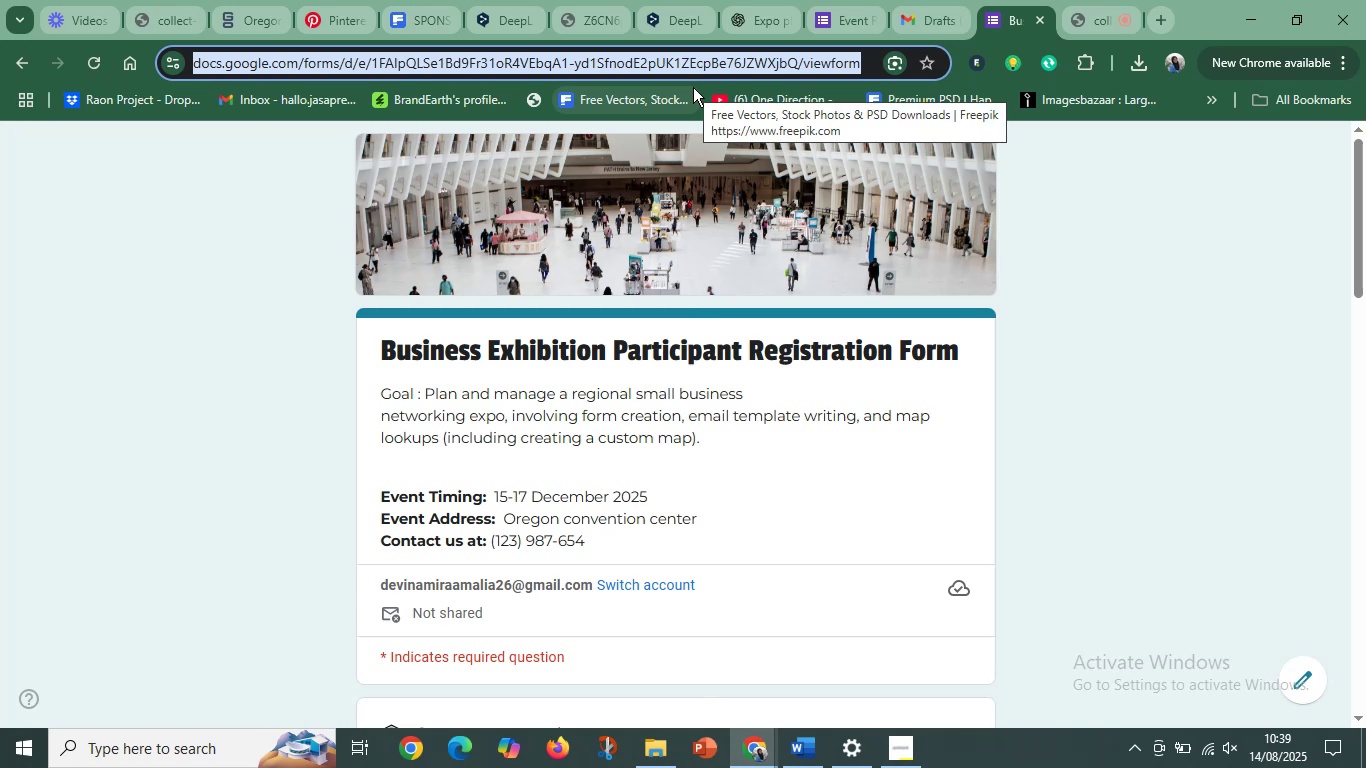 
left_click([746, 9])
 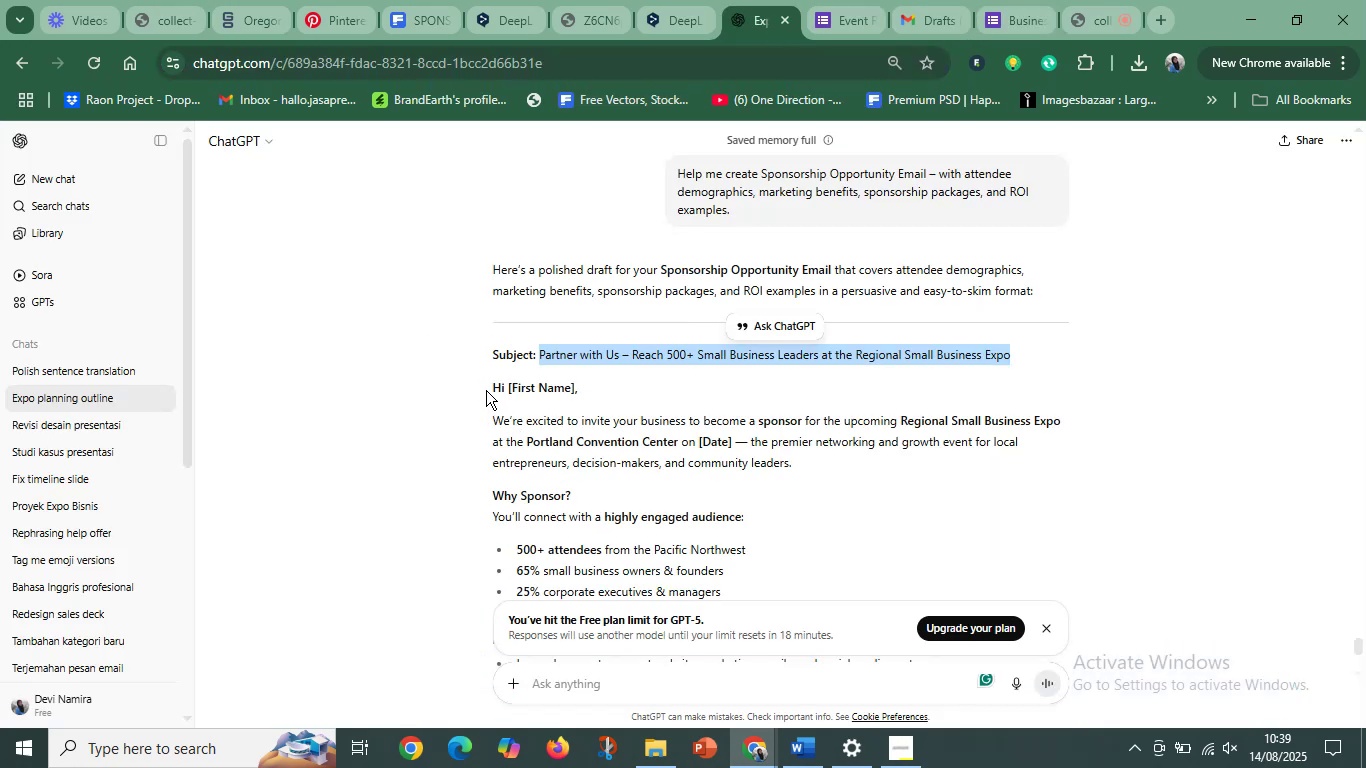 
left_click([494, 382])
 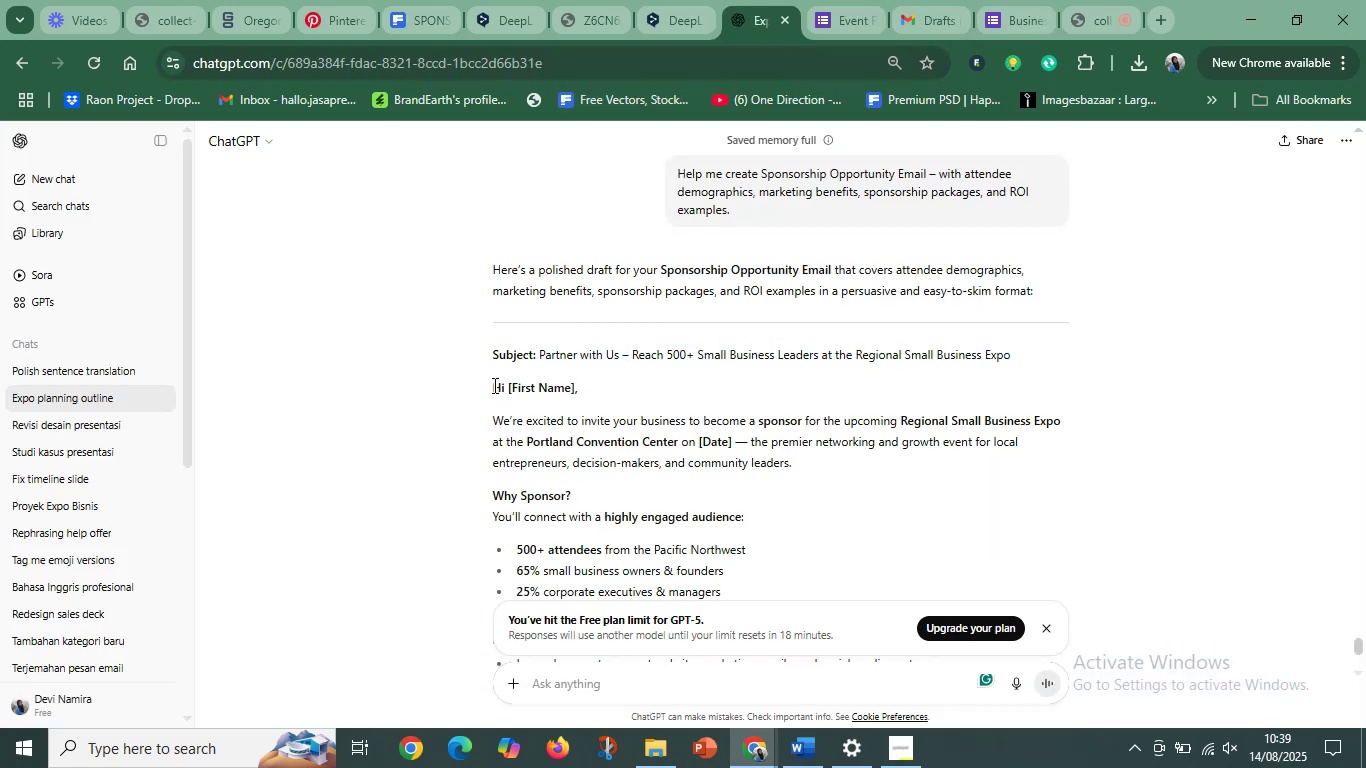 
left_click_drag(start_coordinate=[493, 385], to_coordinate=[672, 419])
 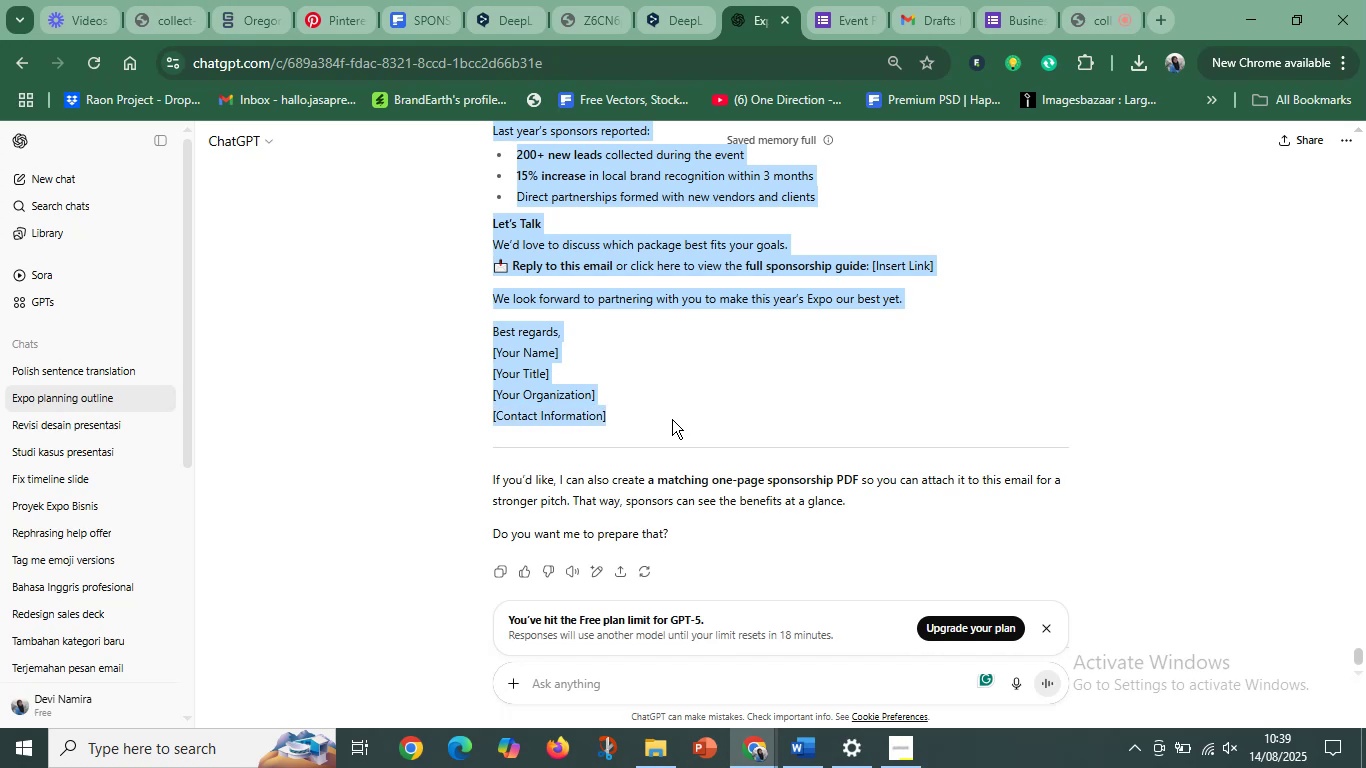 
scroll: coordinate [715, 403], scroll_direction: down, amount: 8.0
 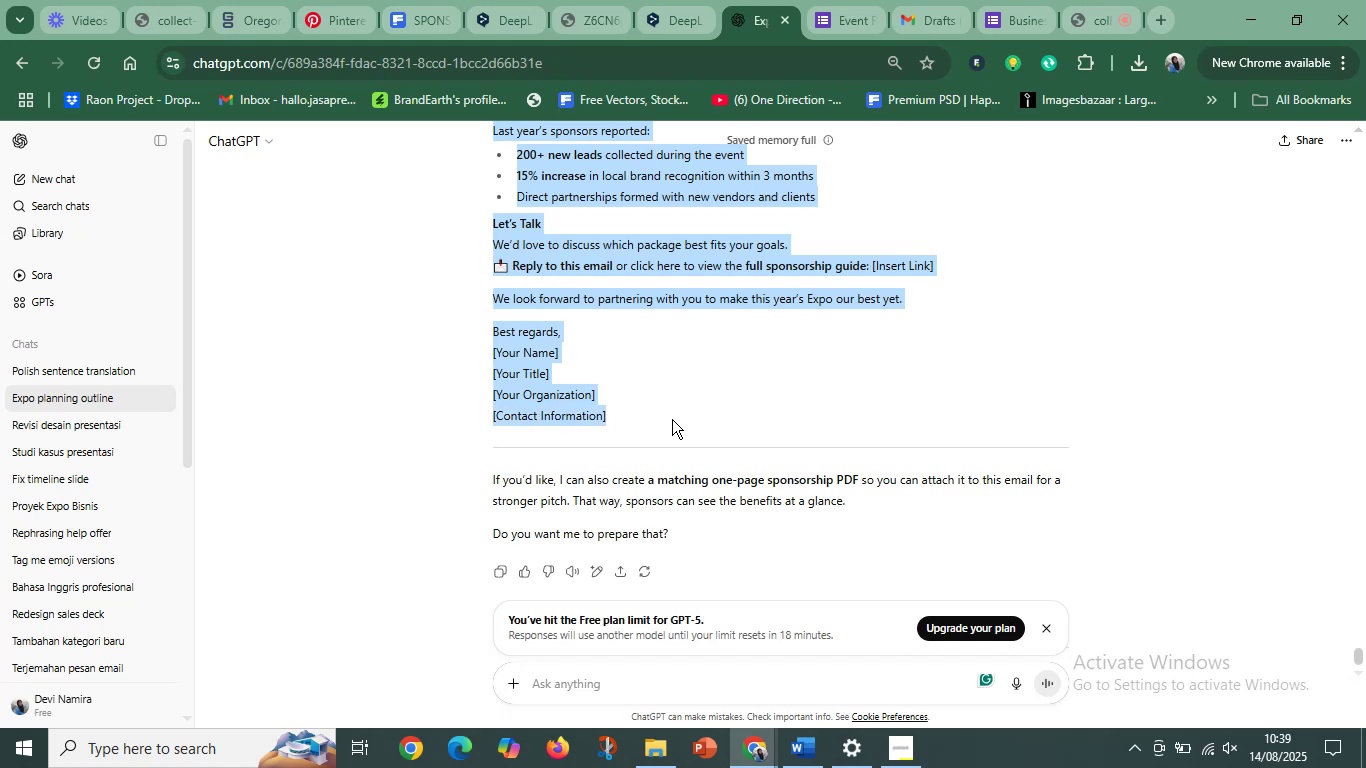 
key(Control+C)
 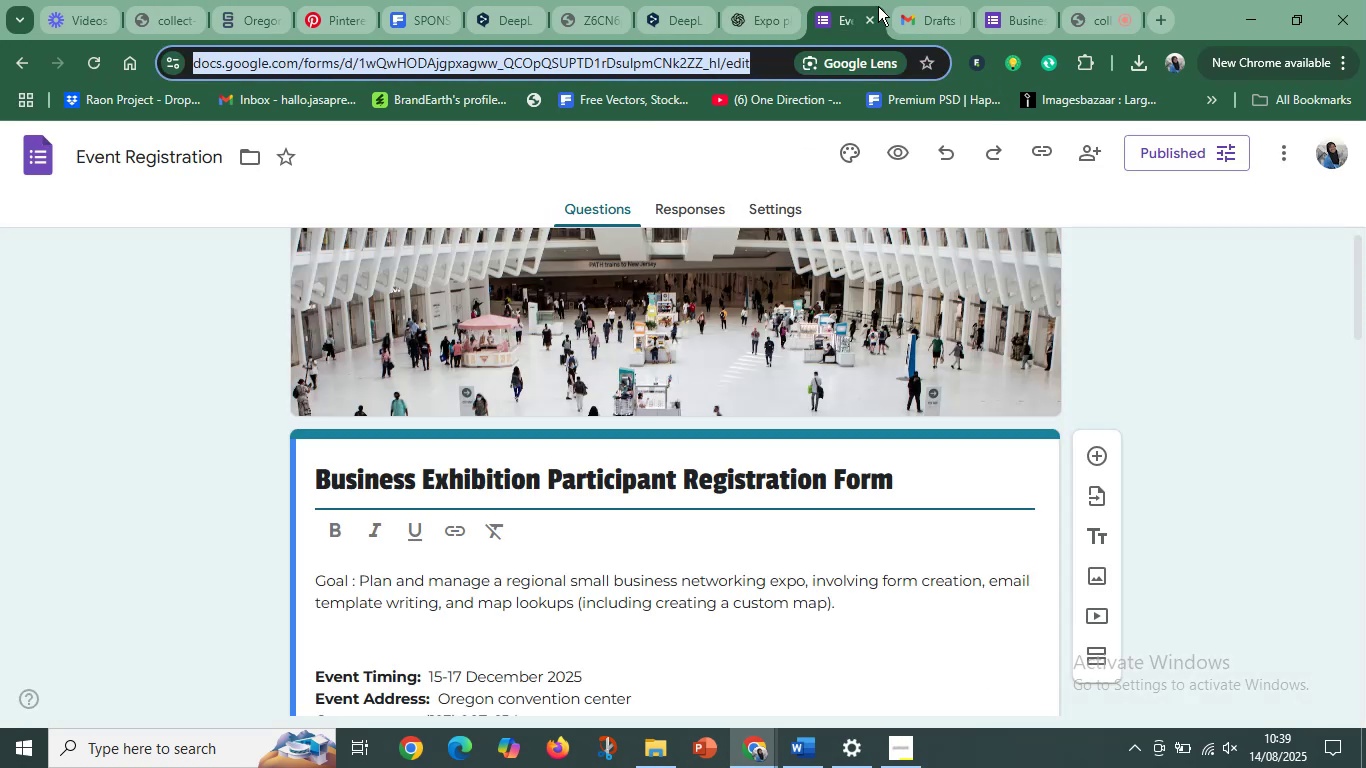 
left_click([904, 5])
 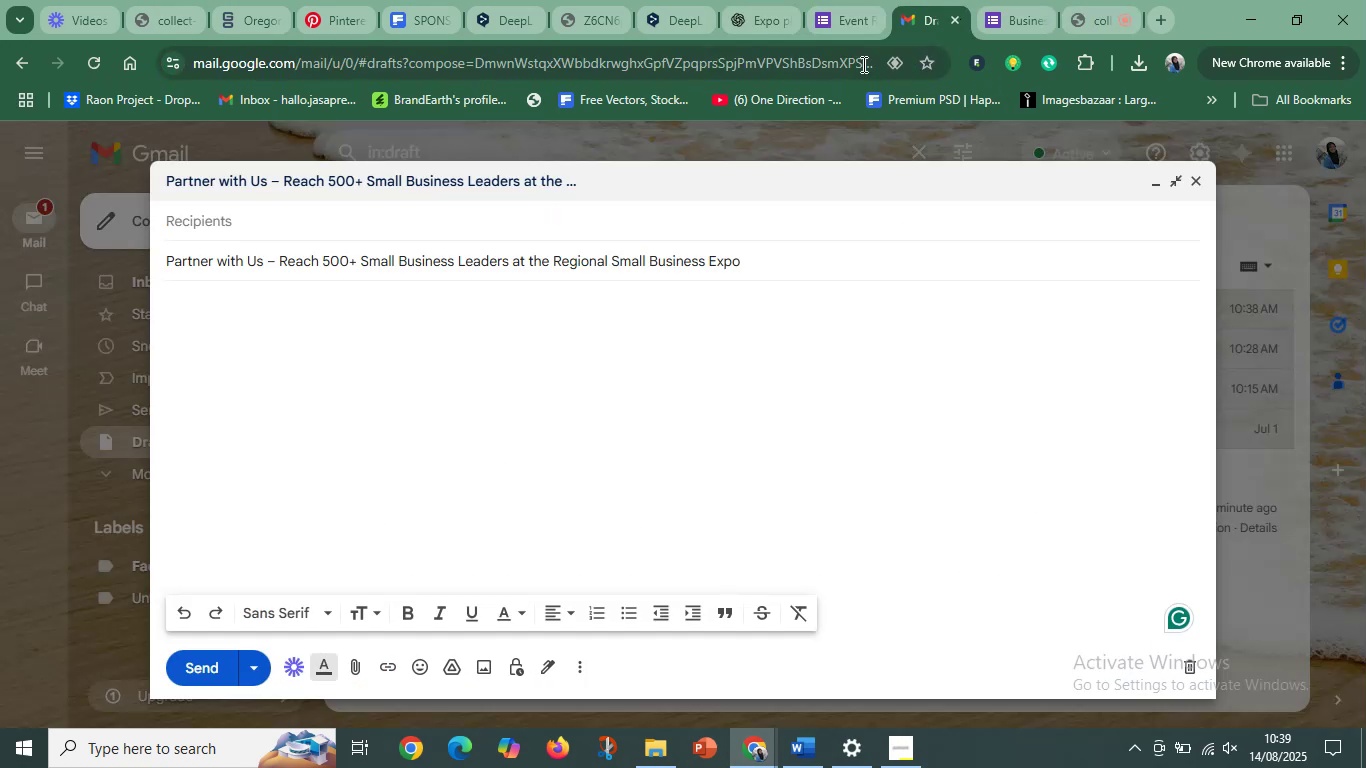 
left_click([263, 353])
 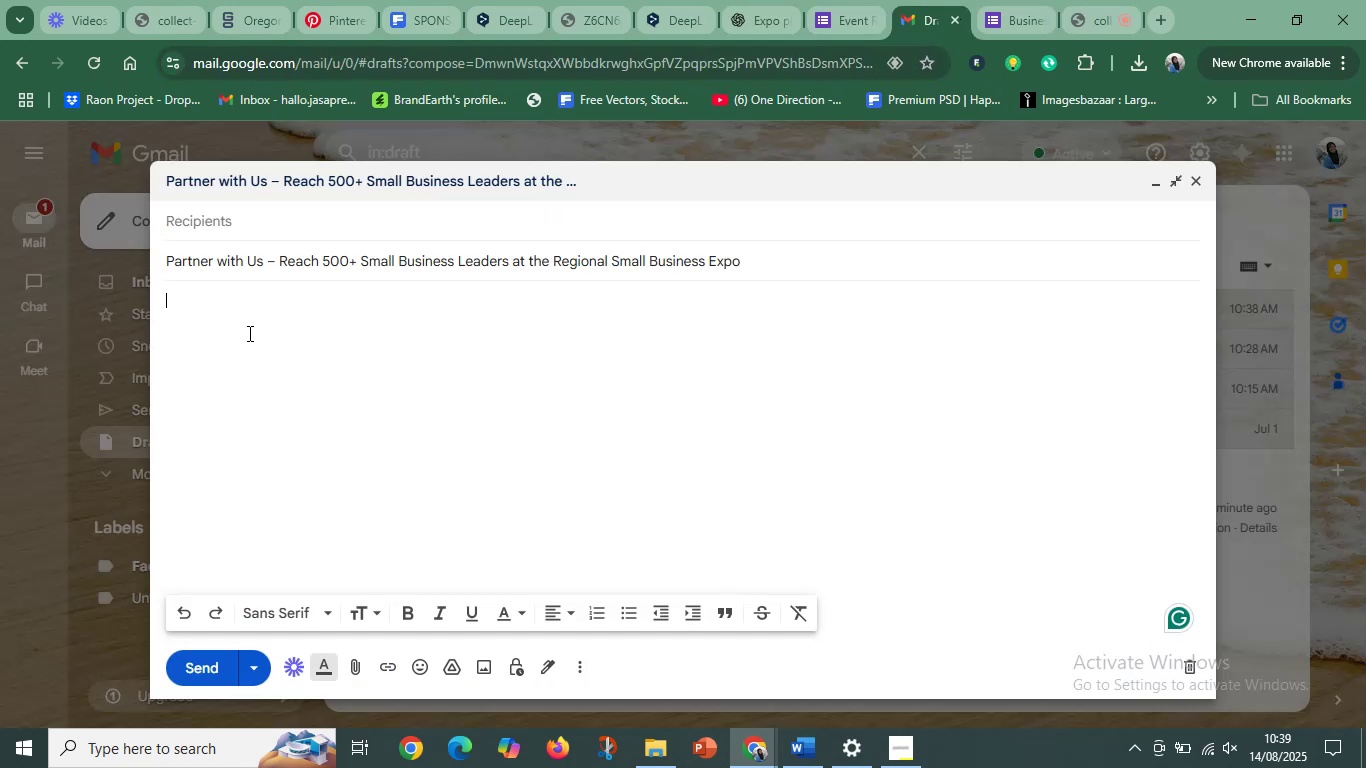 
hold_key(key=ControlLeft, duration=1.14)
 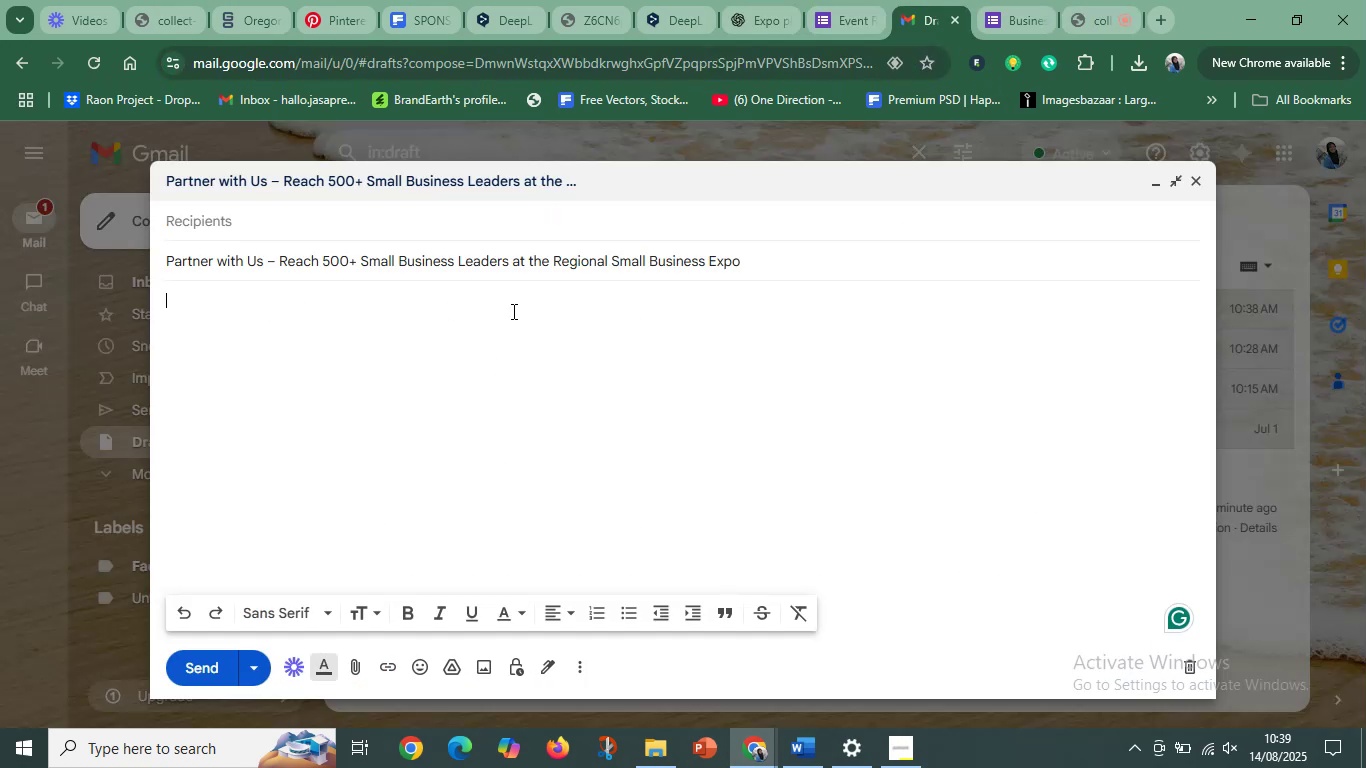 
left_click([513, 311])
 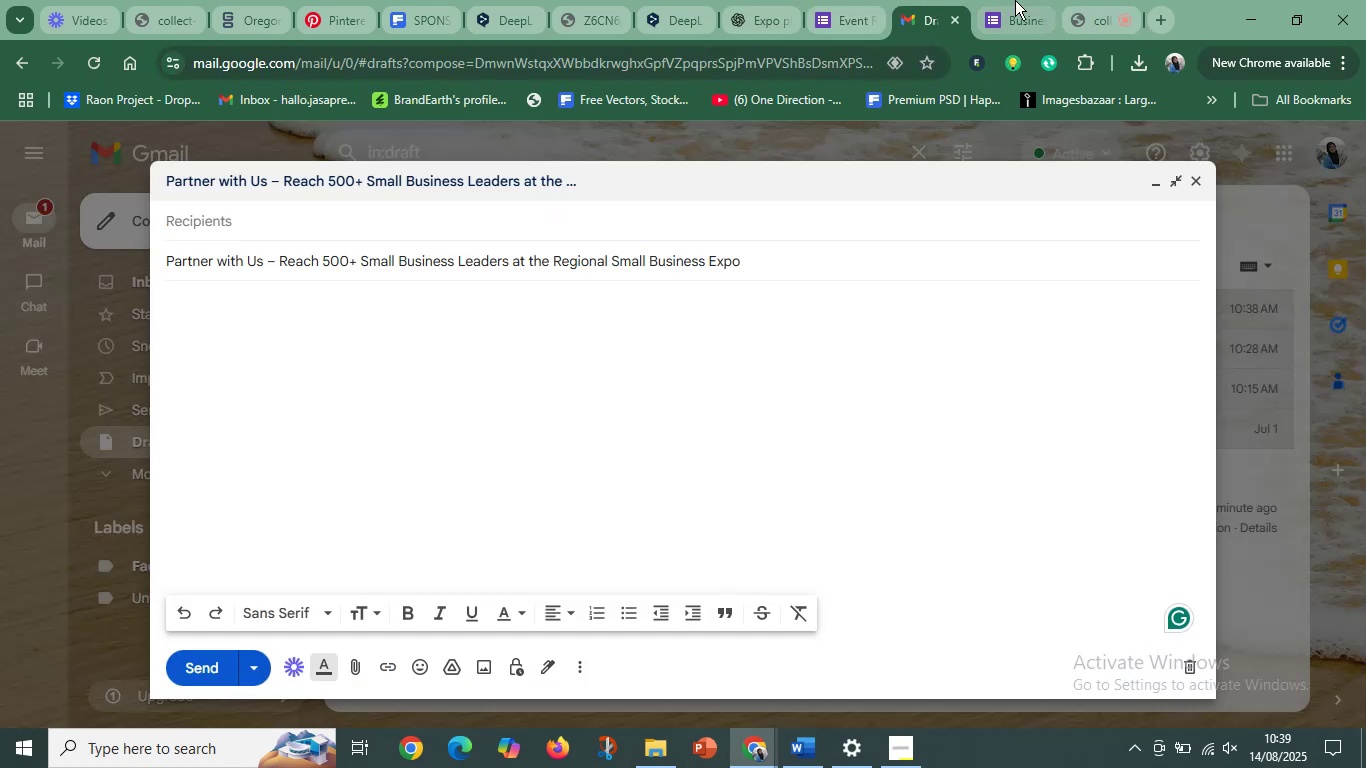 
left_click([1089, 0])
 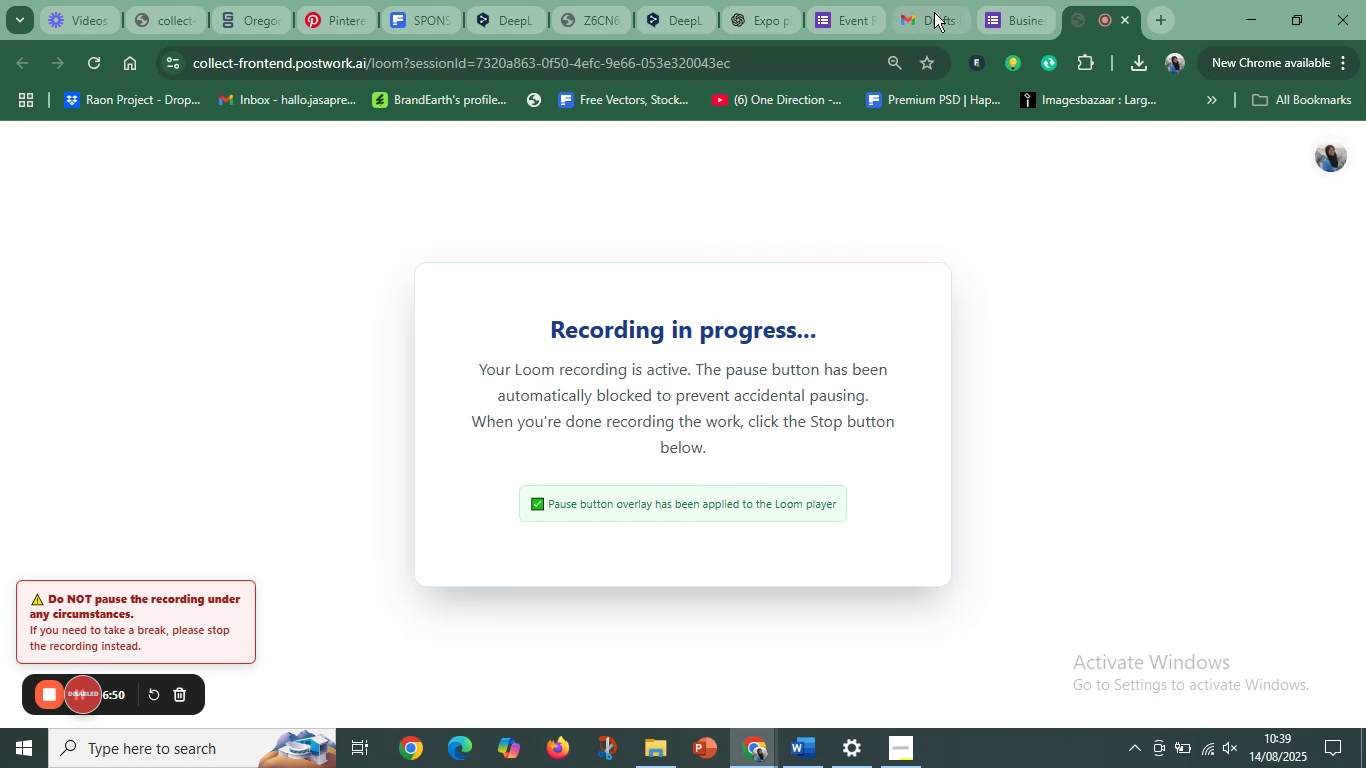 
left_click([925, 10])
 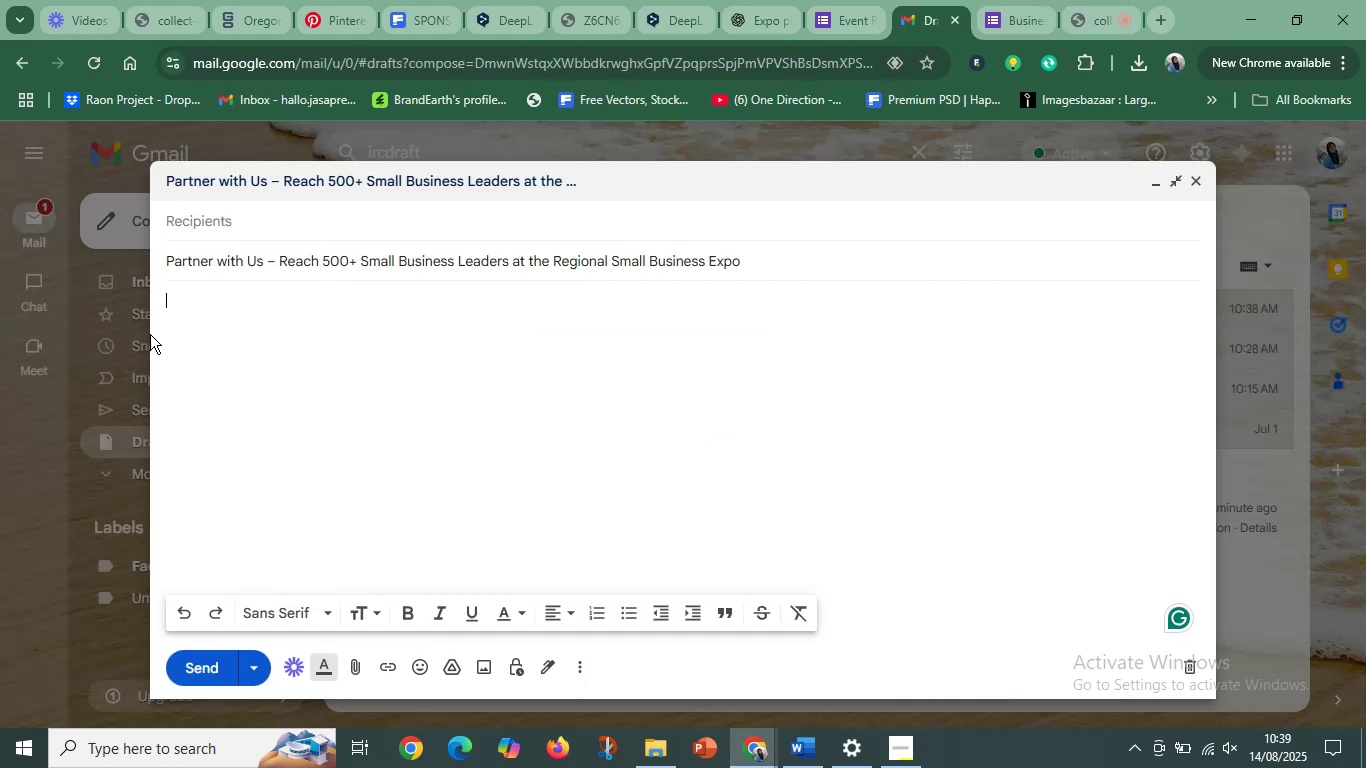 
left_click([183, 304])
 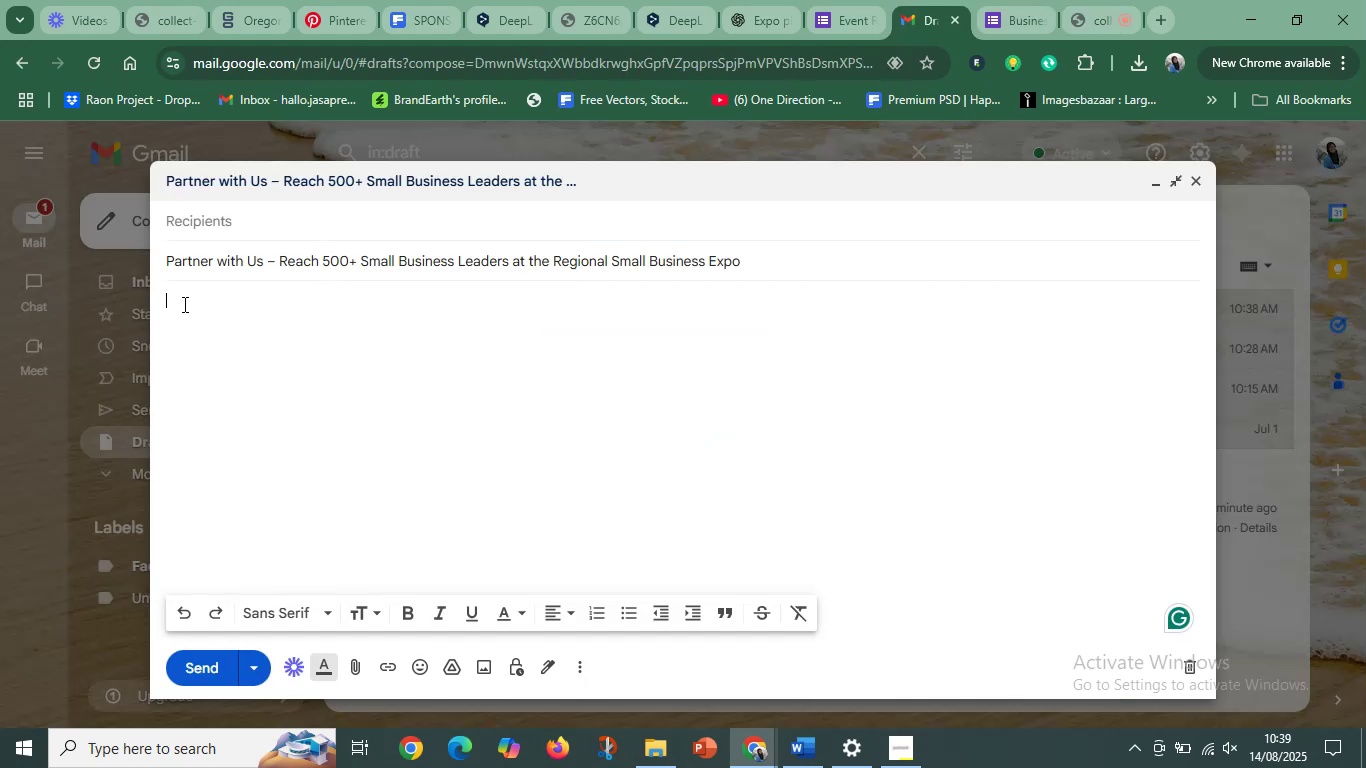 
key(Control+V)
 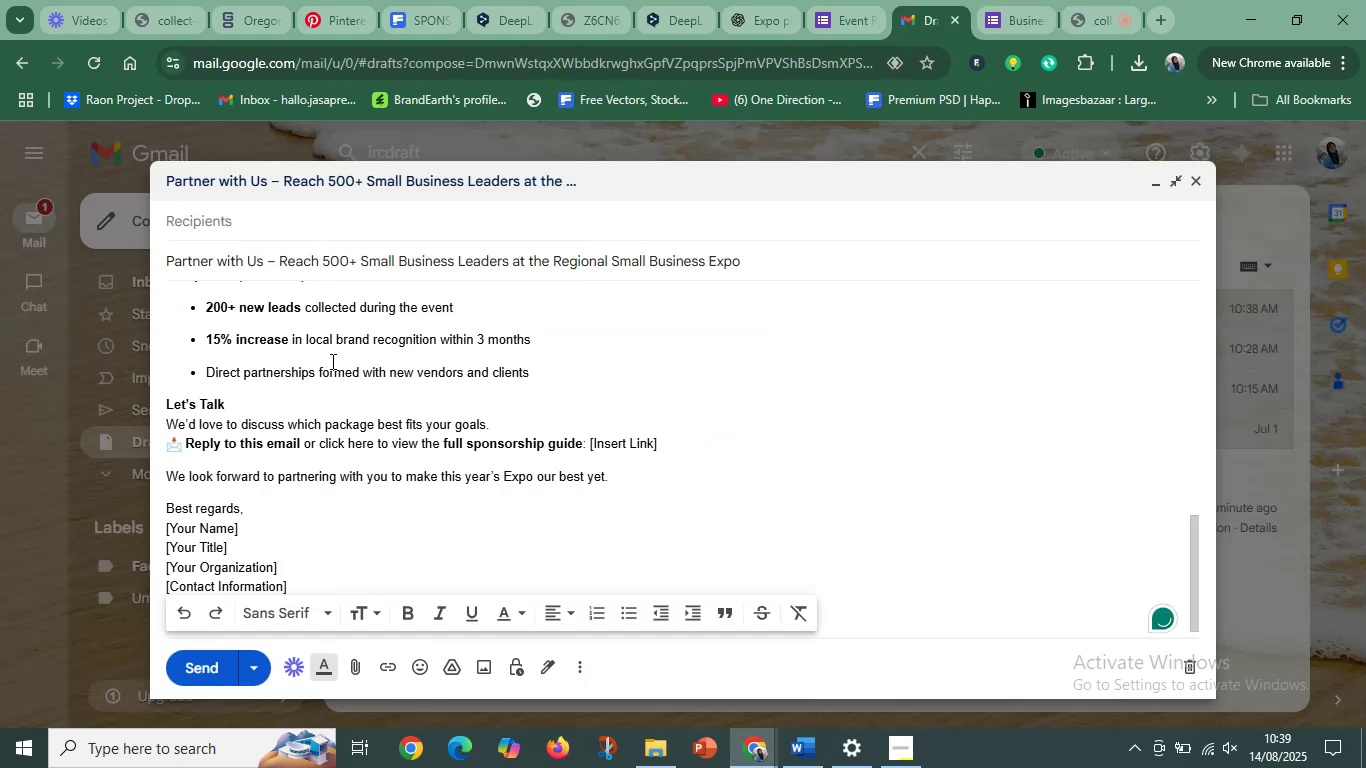 
left_click([355, 395])
 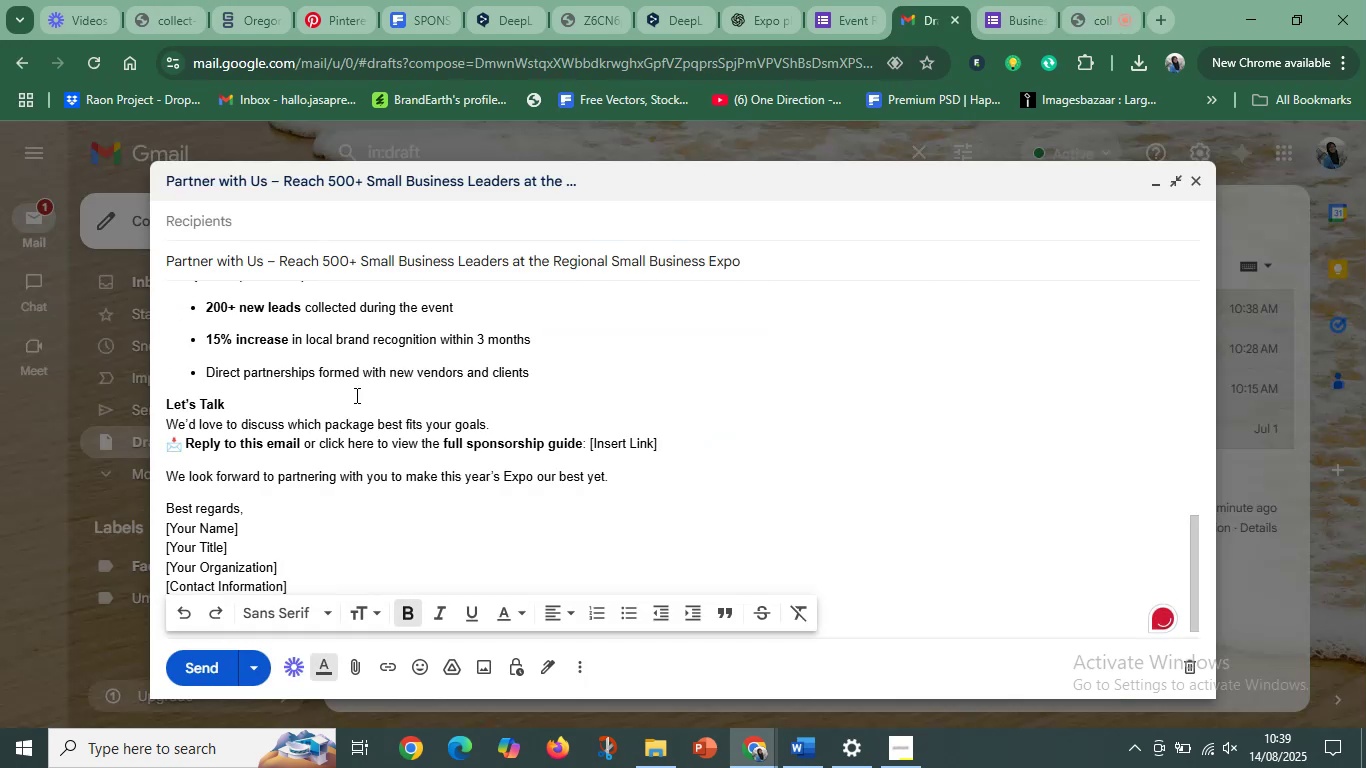 
scroll: coordinate [355, 395], scroll_direction: up, amount: 3.0
 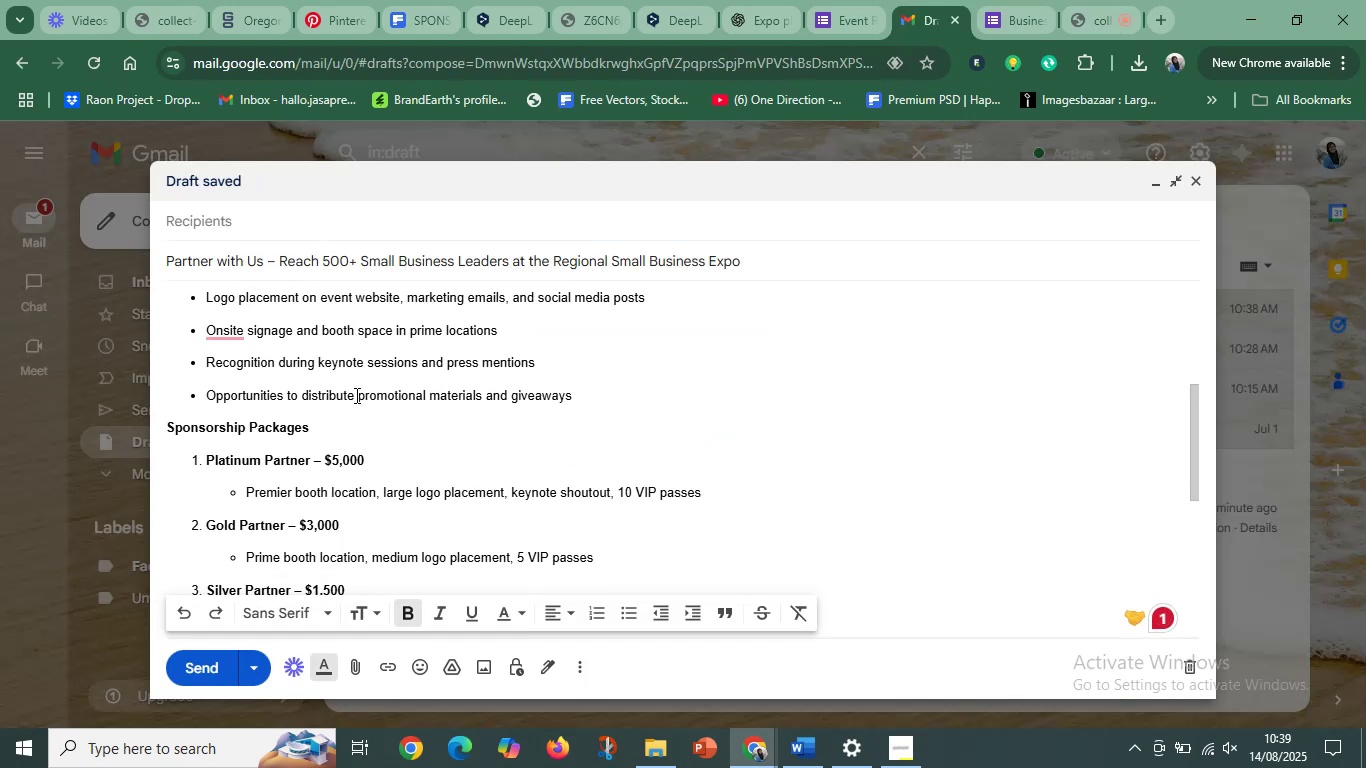 
scroll: coordinate [355, 395], scroll_direction: down, amount: 1.0
 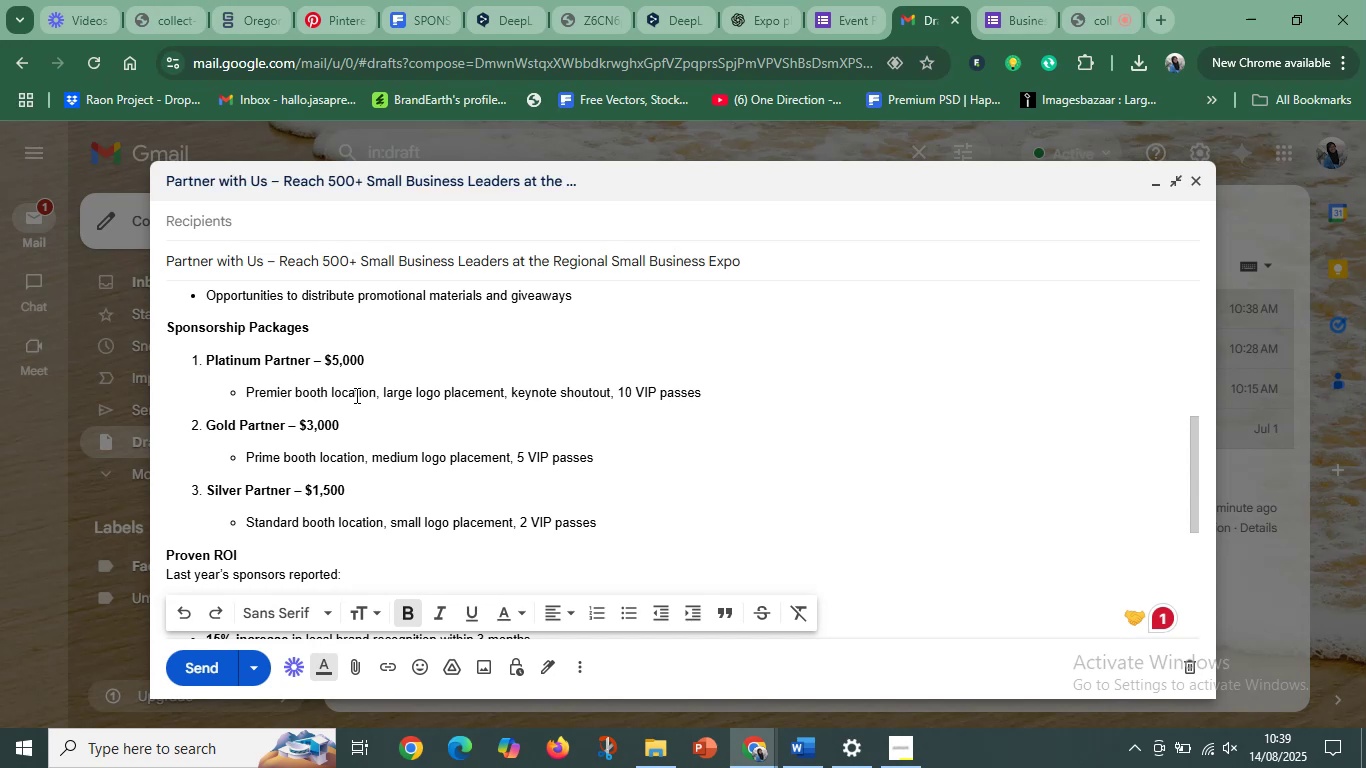 
wait(13.77)
 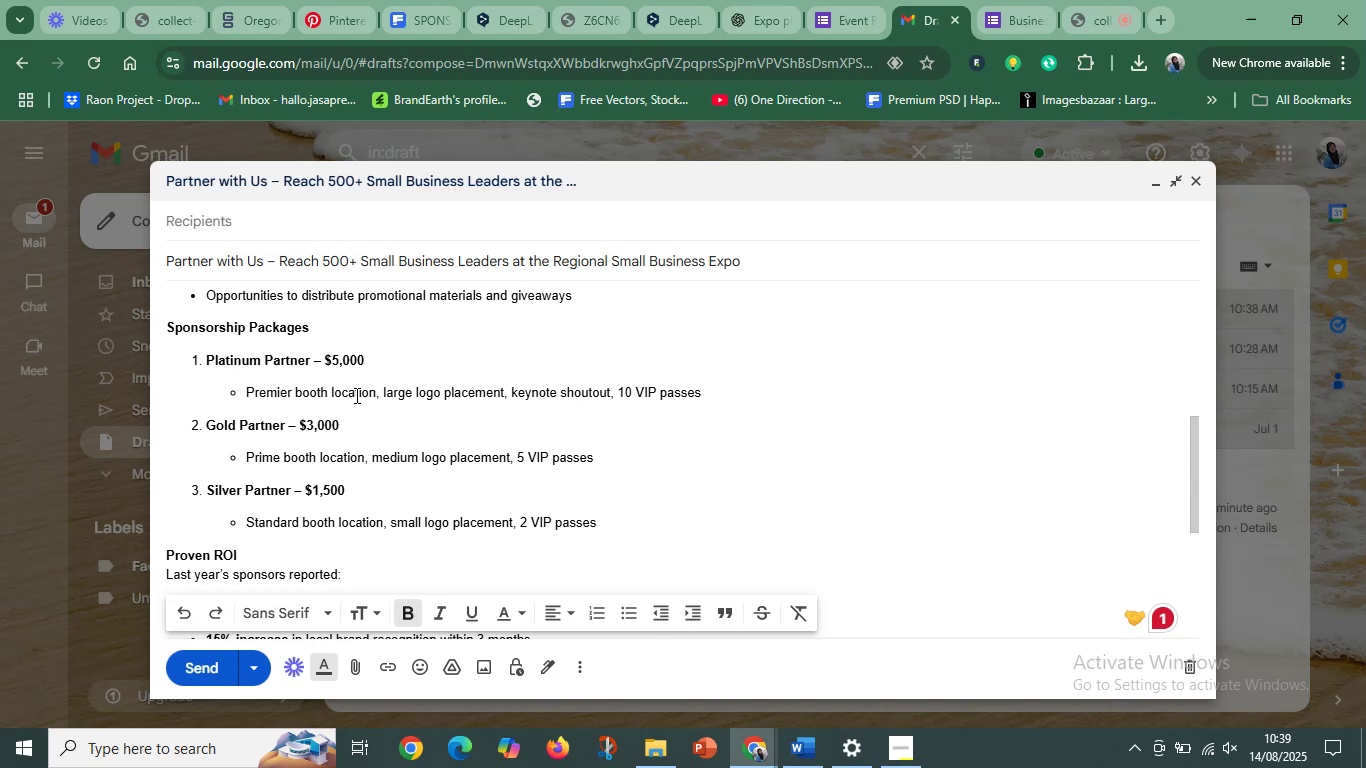 
scroll: coordinate [382, 420], scroll_direction: up, amount: 7.0
 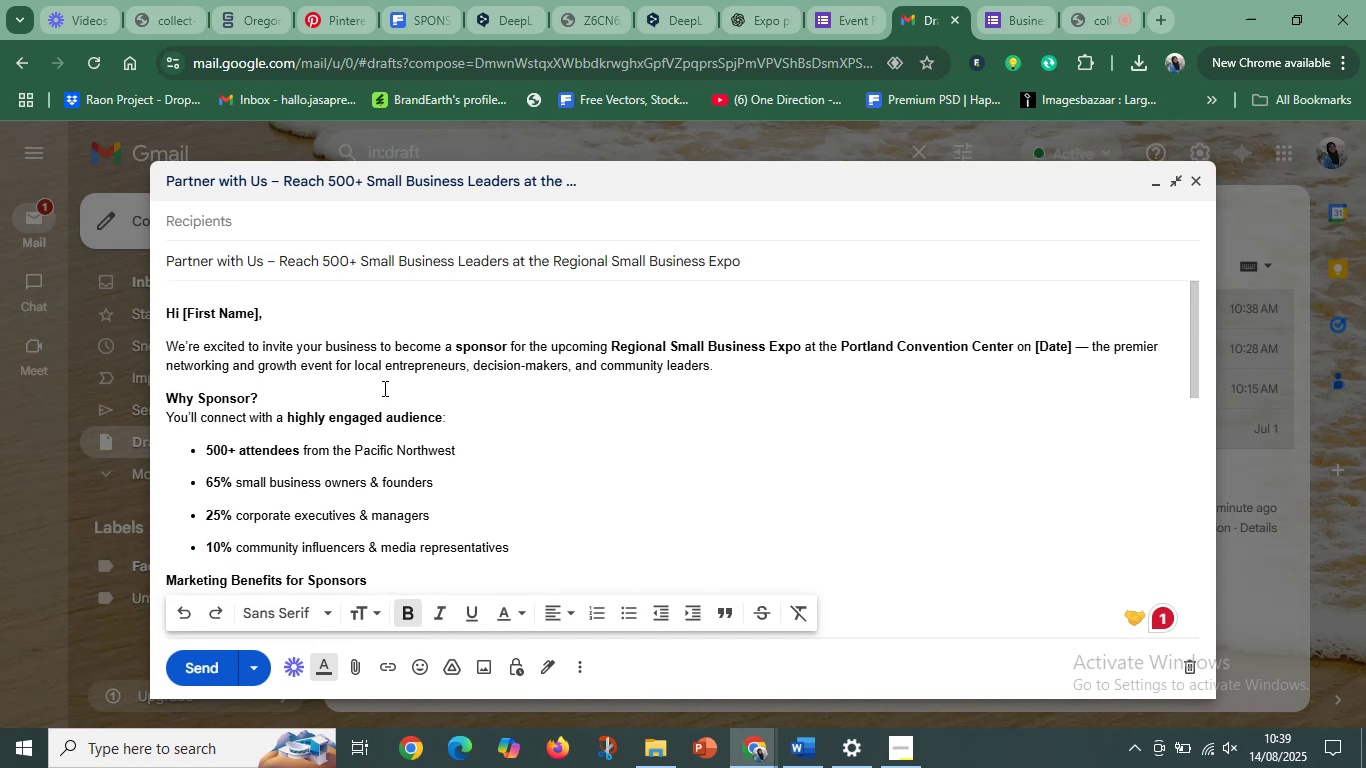 
left_click([383, 367])
 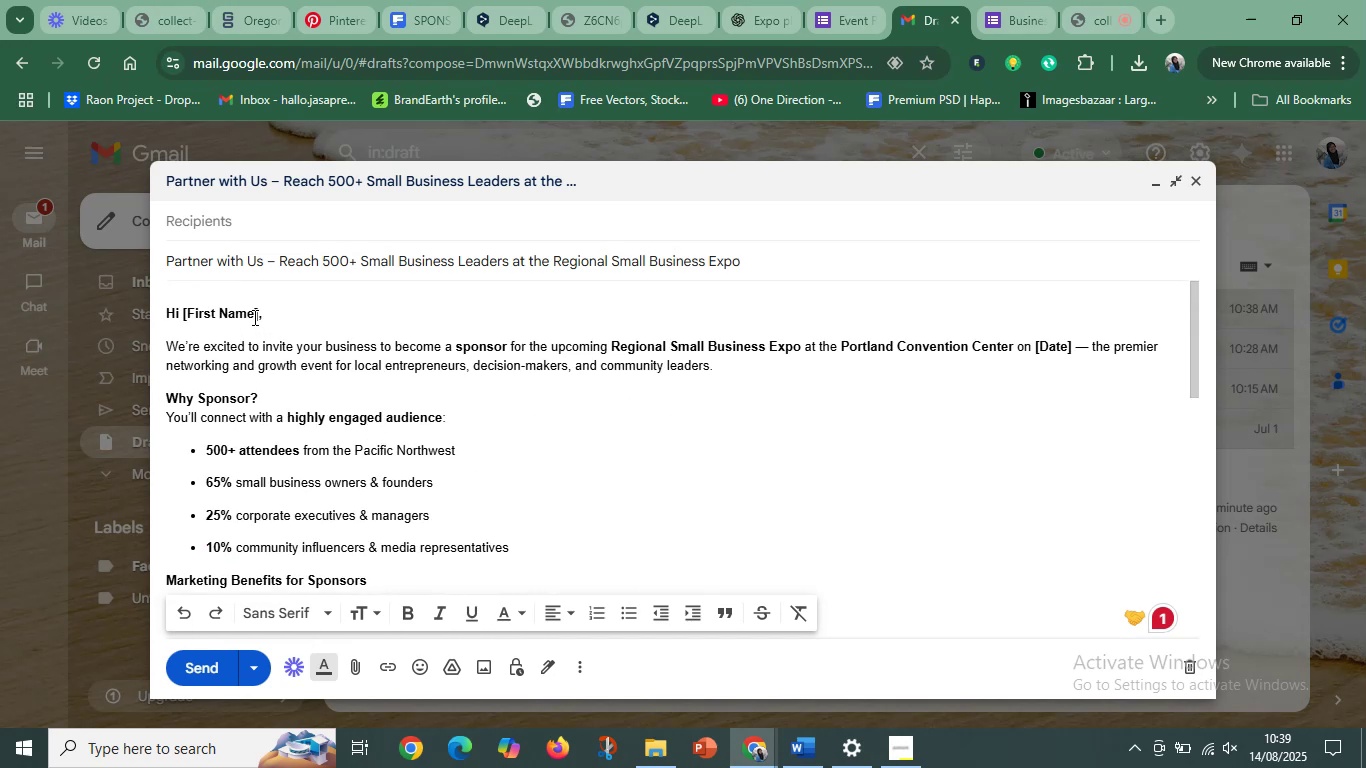 
left_click([253, 317])
 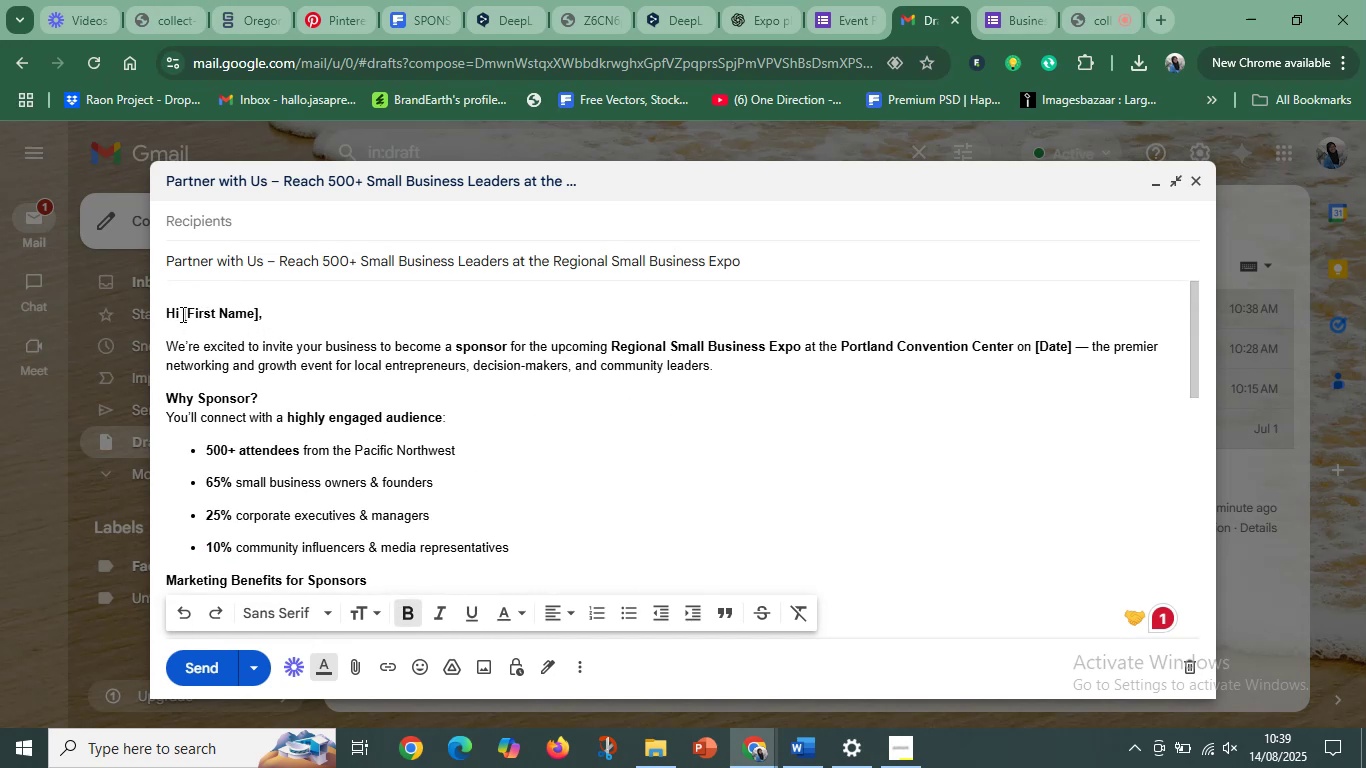 
left_click_drag(start_coordinate=[181, 313], to_coordinate=[212, 310])
 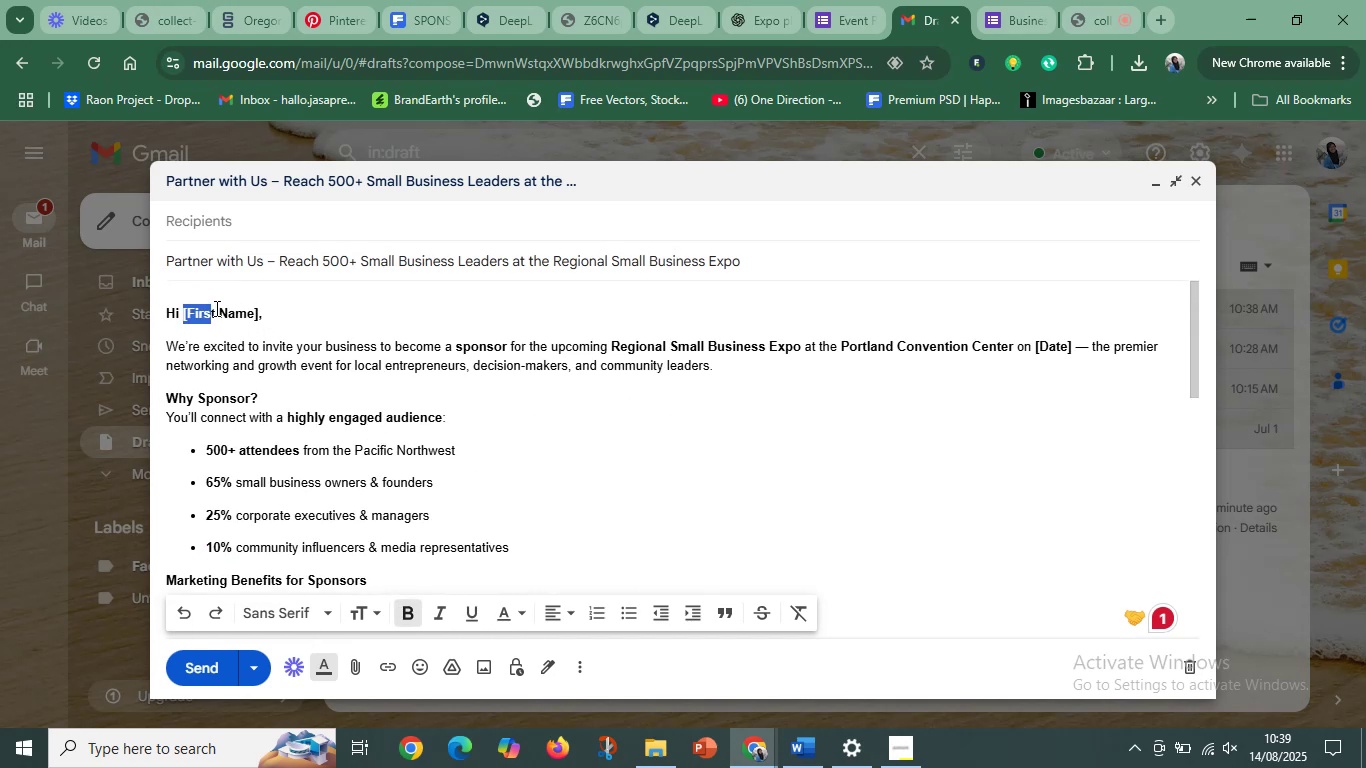 
left_click([215, 308])
 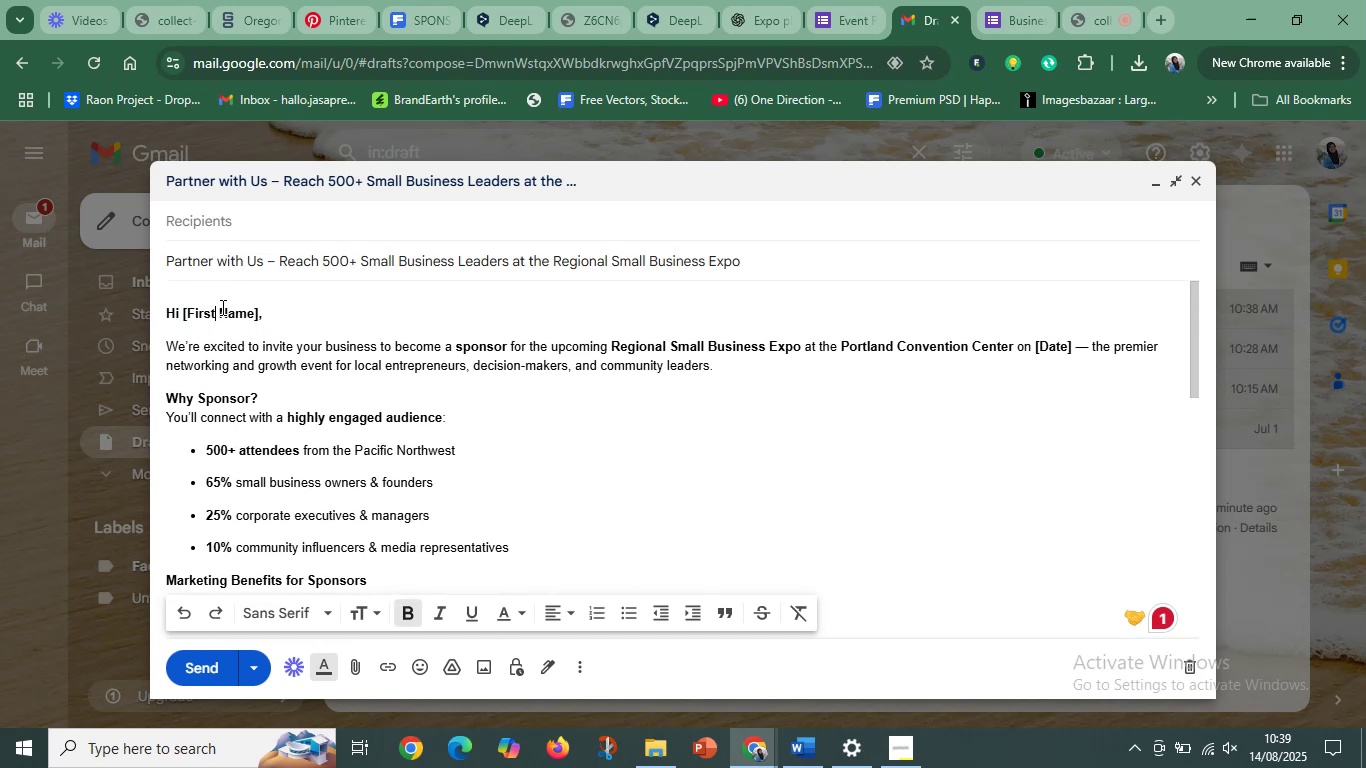 
left_click_drag(start_coordinate=[221, 306], to_coordinate=[193, 313])
 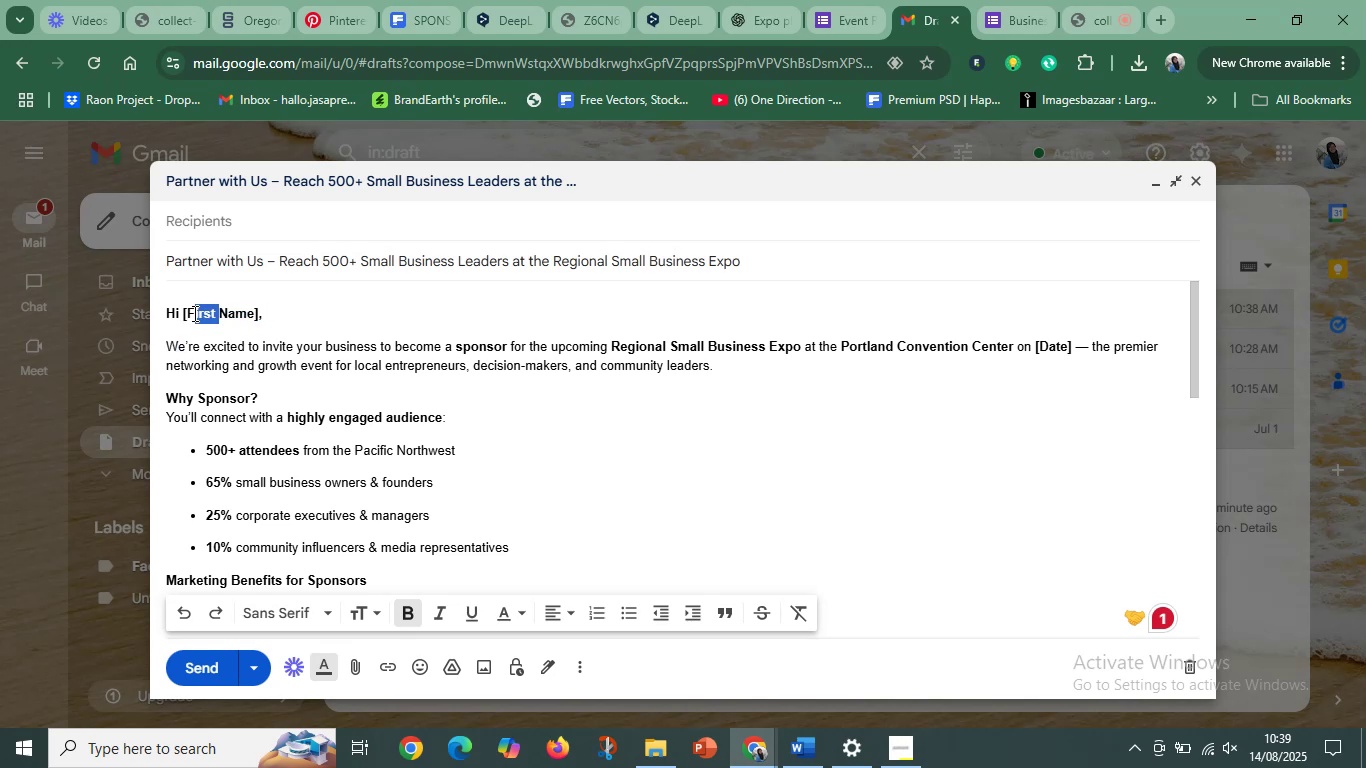 
key(Backspace)
 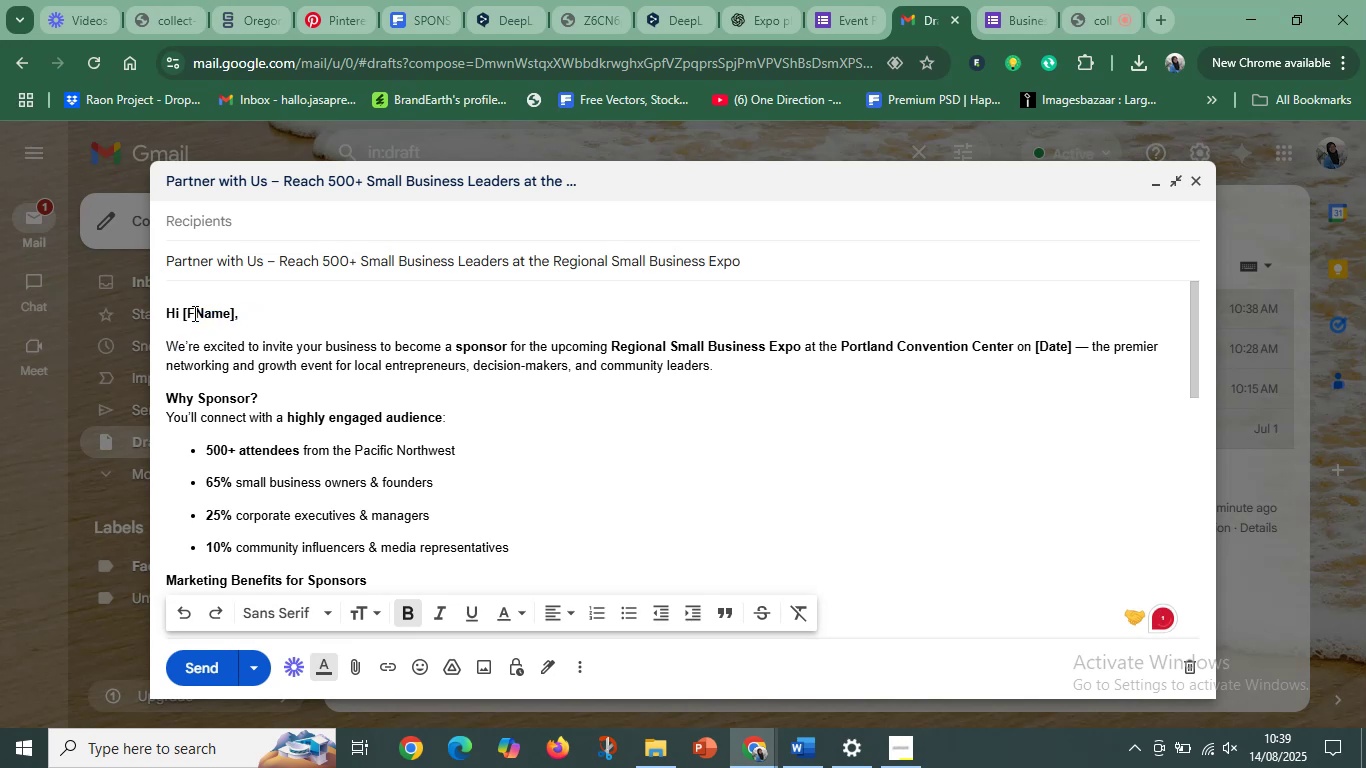 
key(Backspace)
 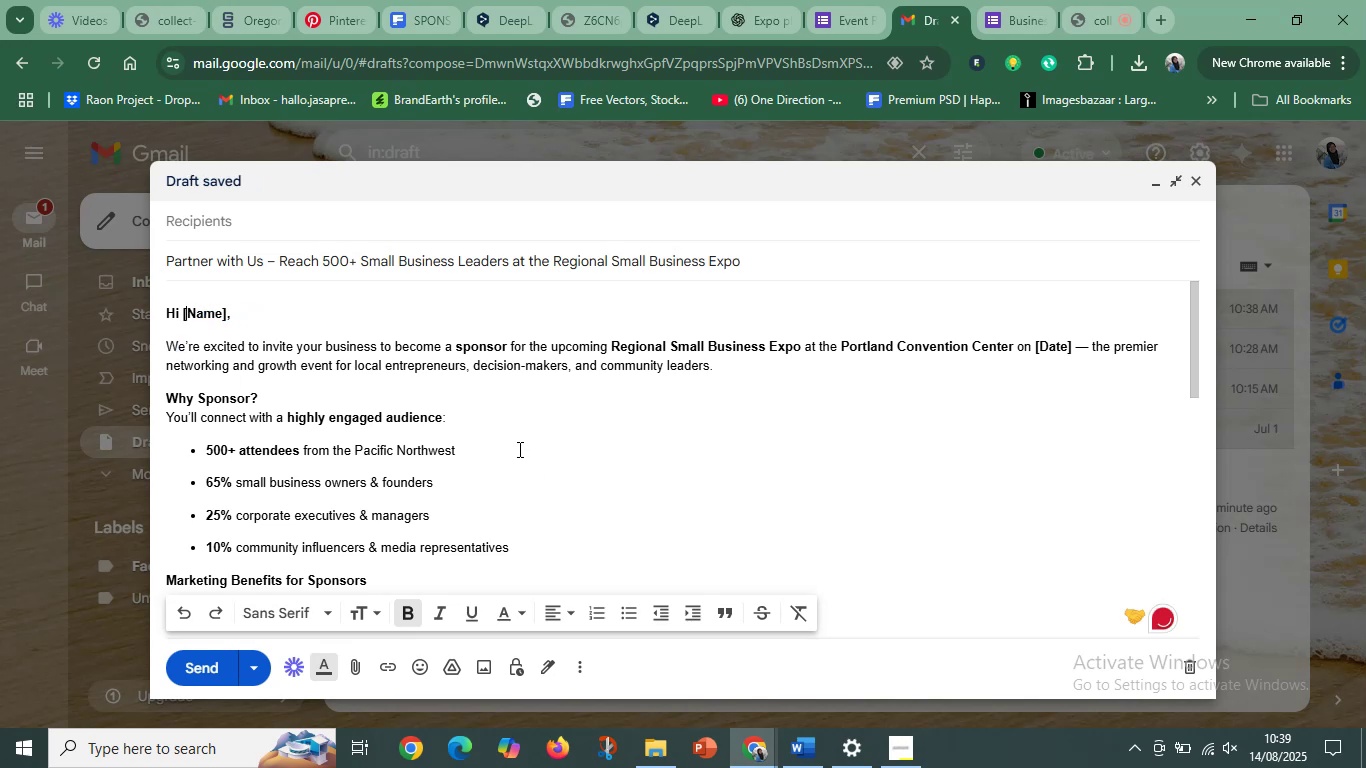 
wait(8.82)
 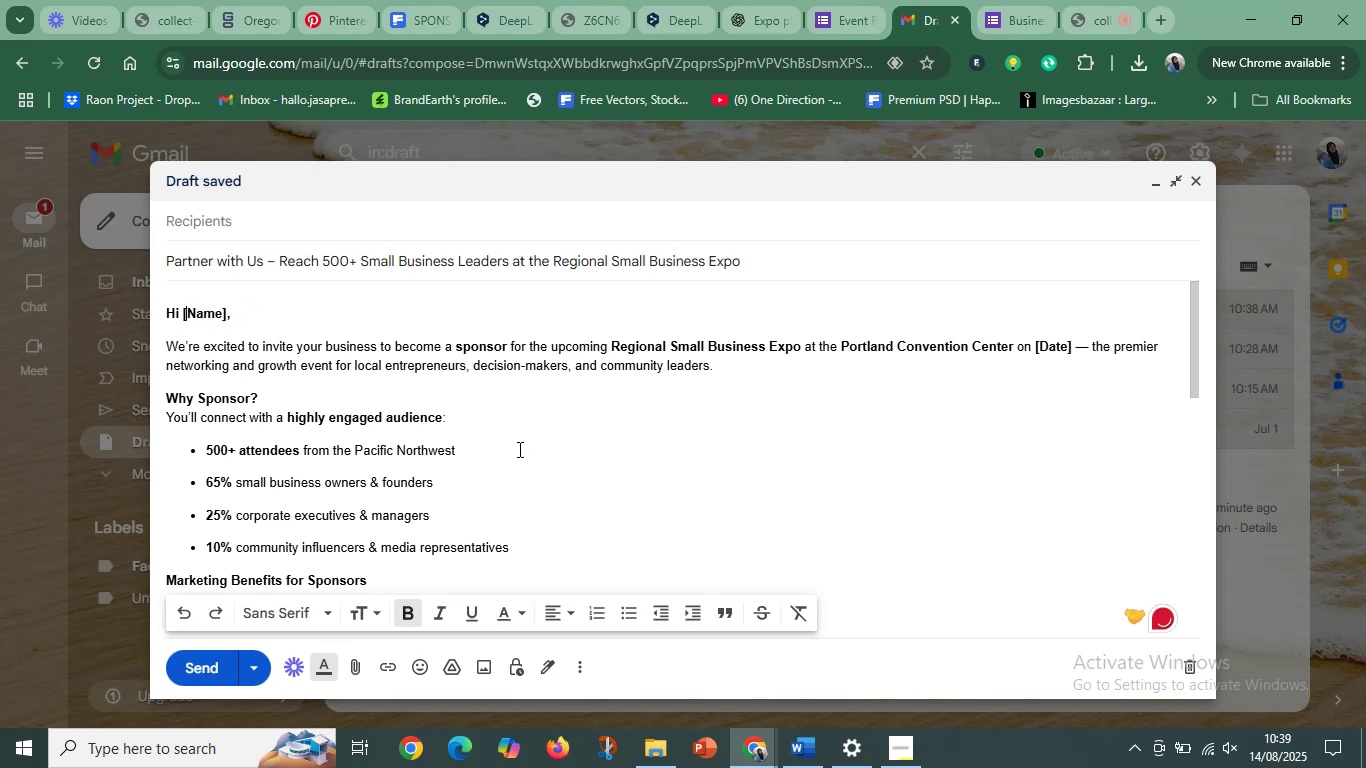 
left_click([444, 434])
 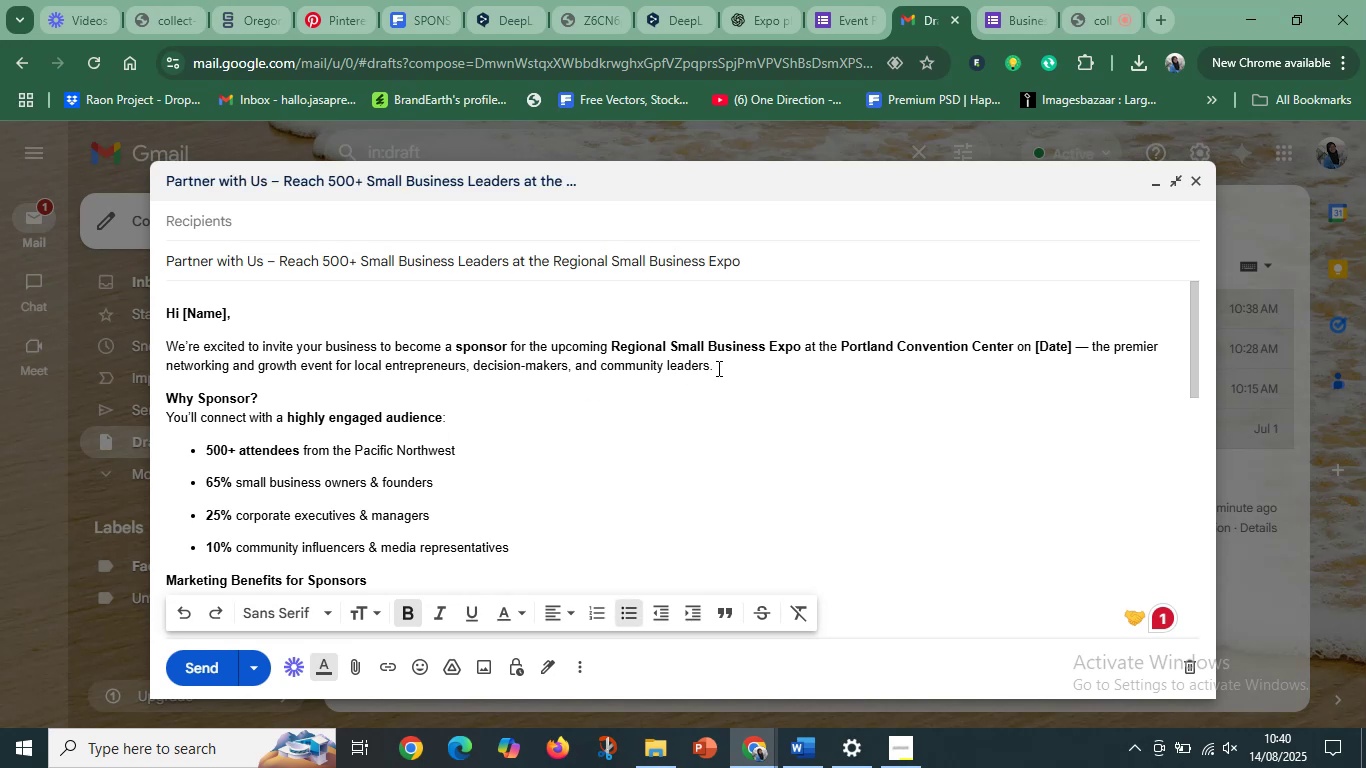 
left_click([721, 368])
 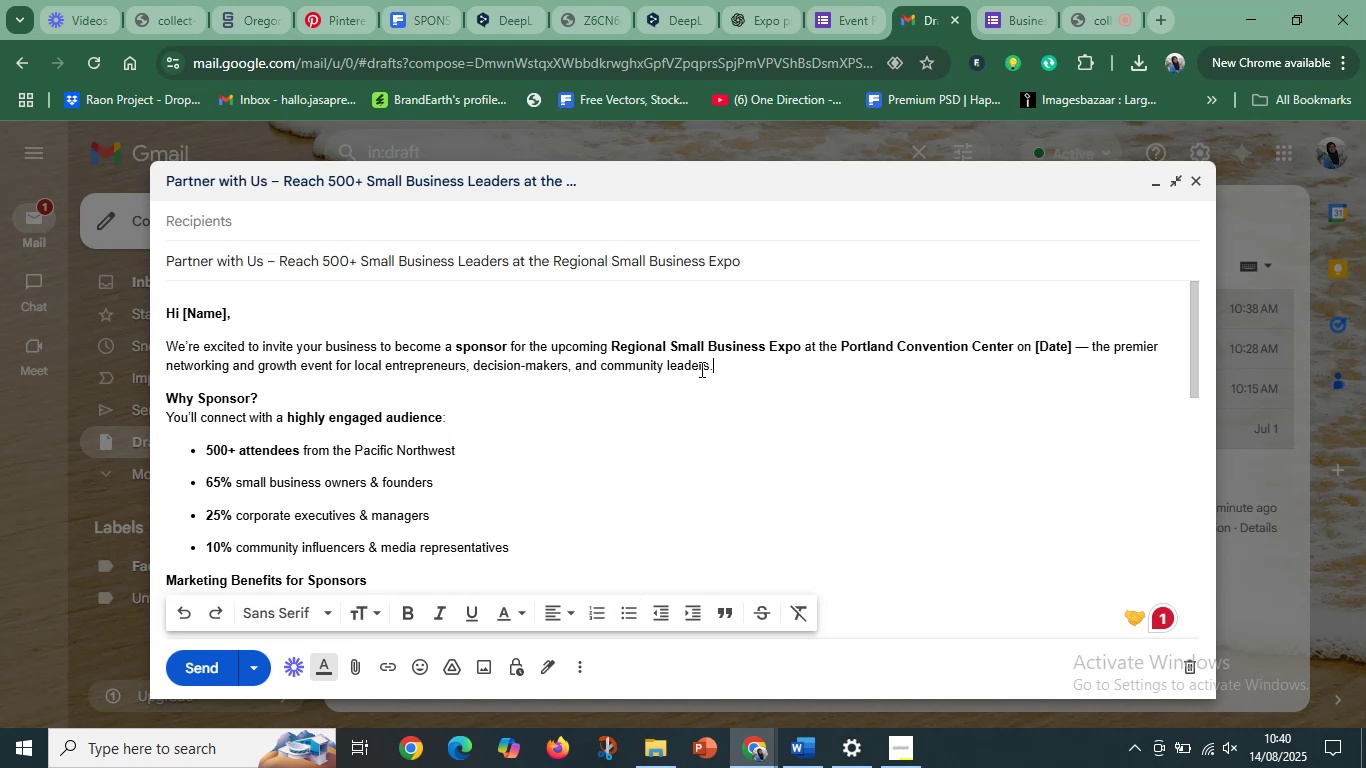 
wait(9.44)
 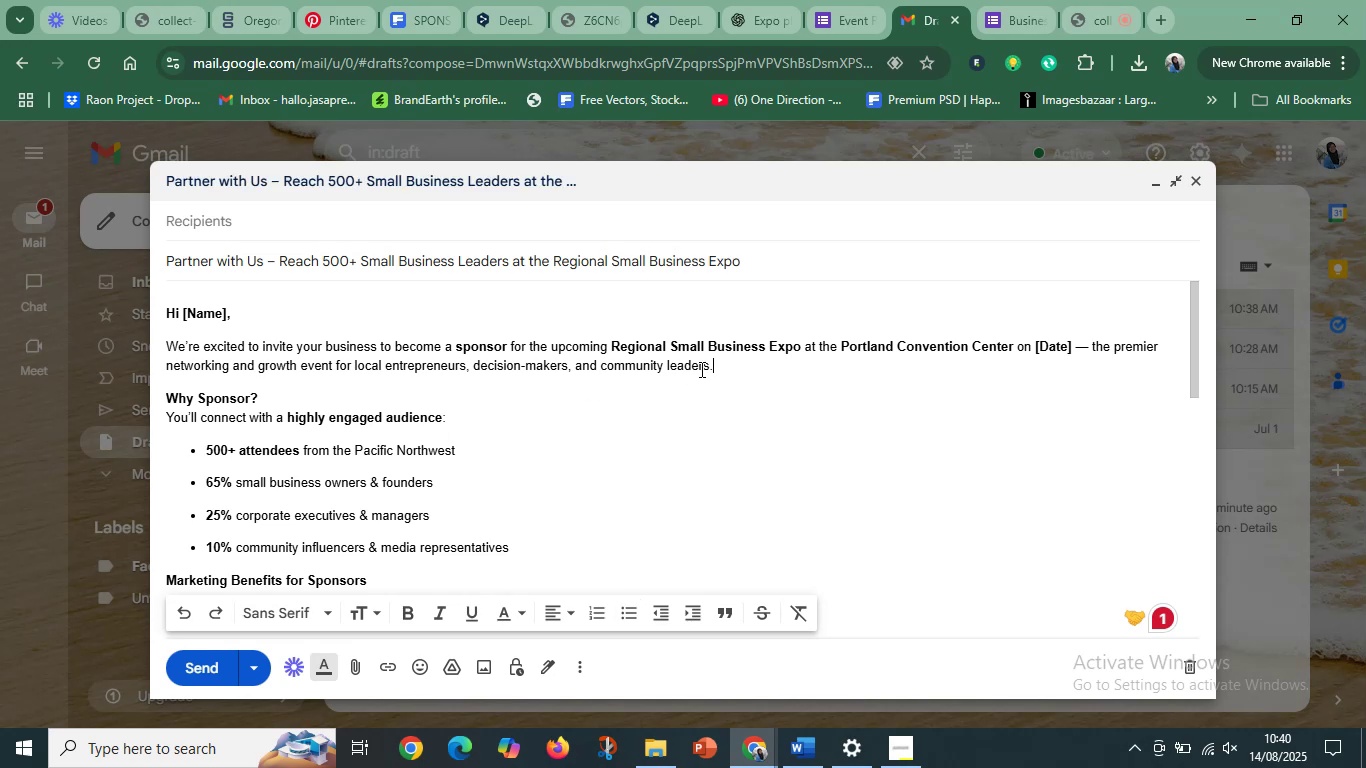 
left_click([453, 369])
 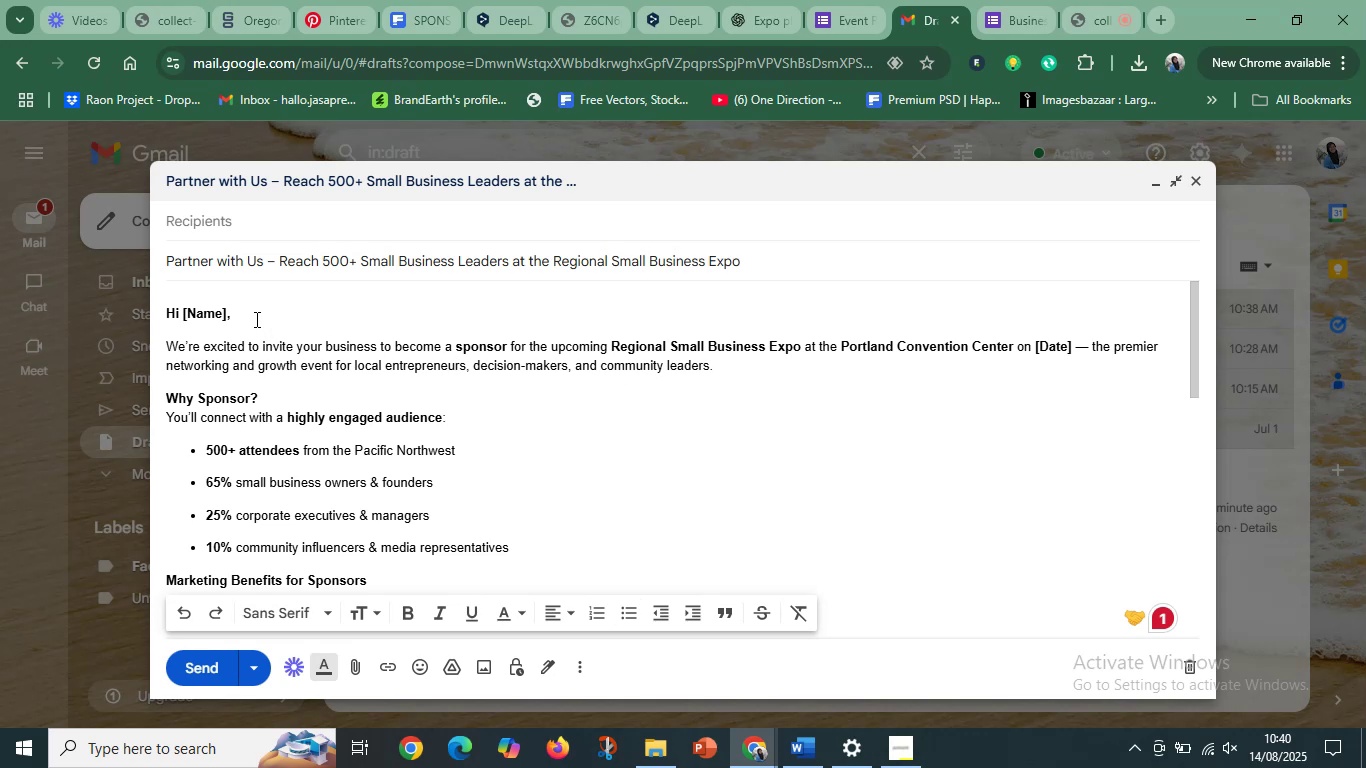 
left_click([255, 317])
 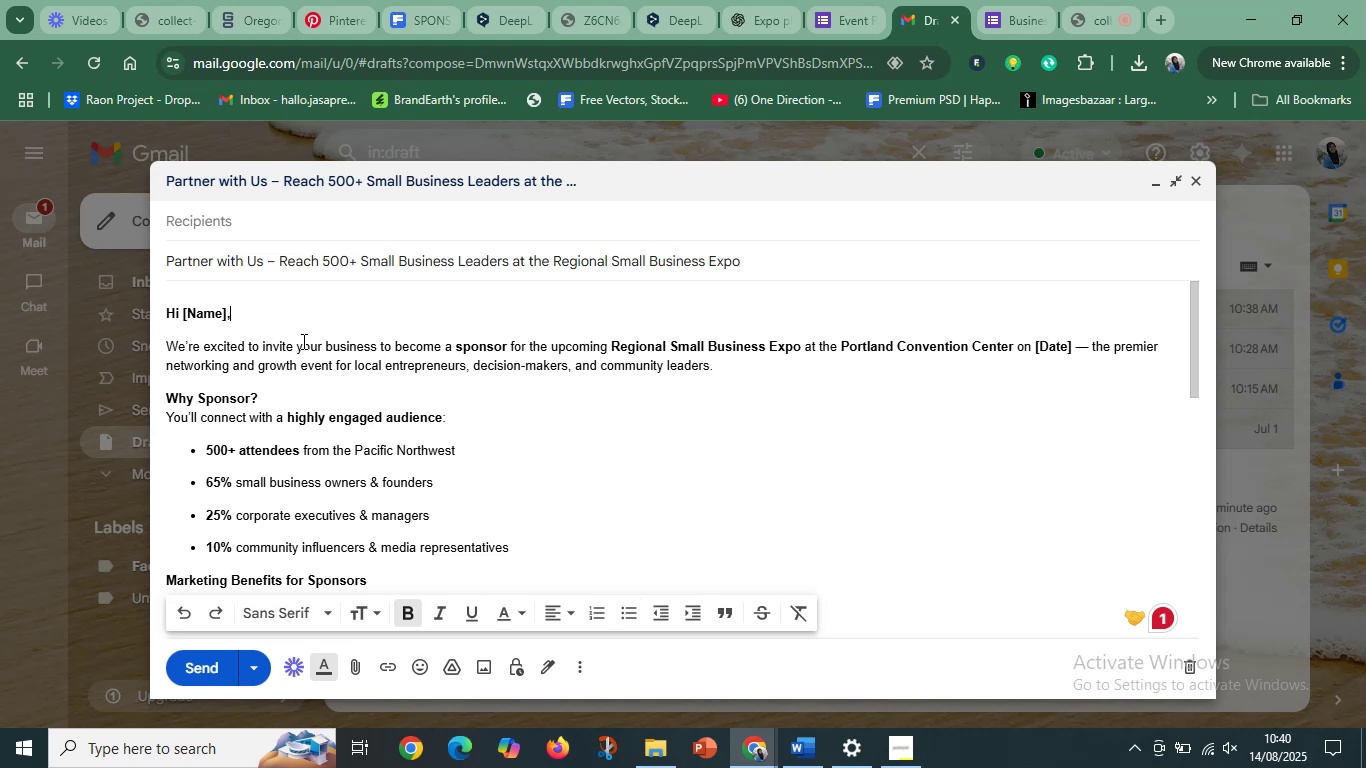 
left_click([217, 348])
 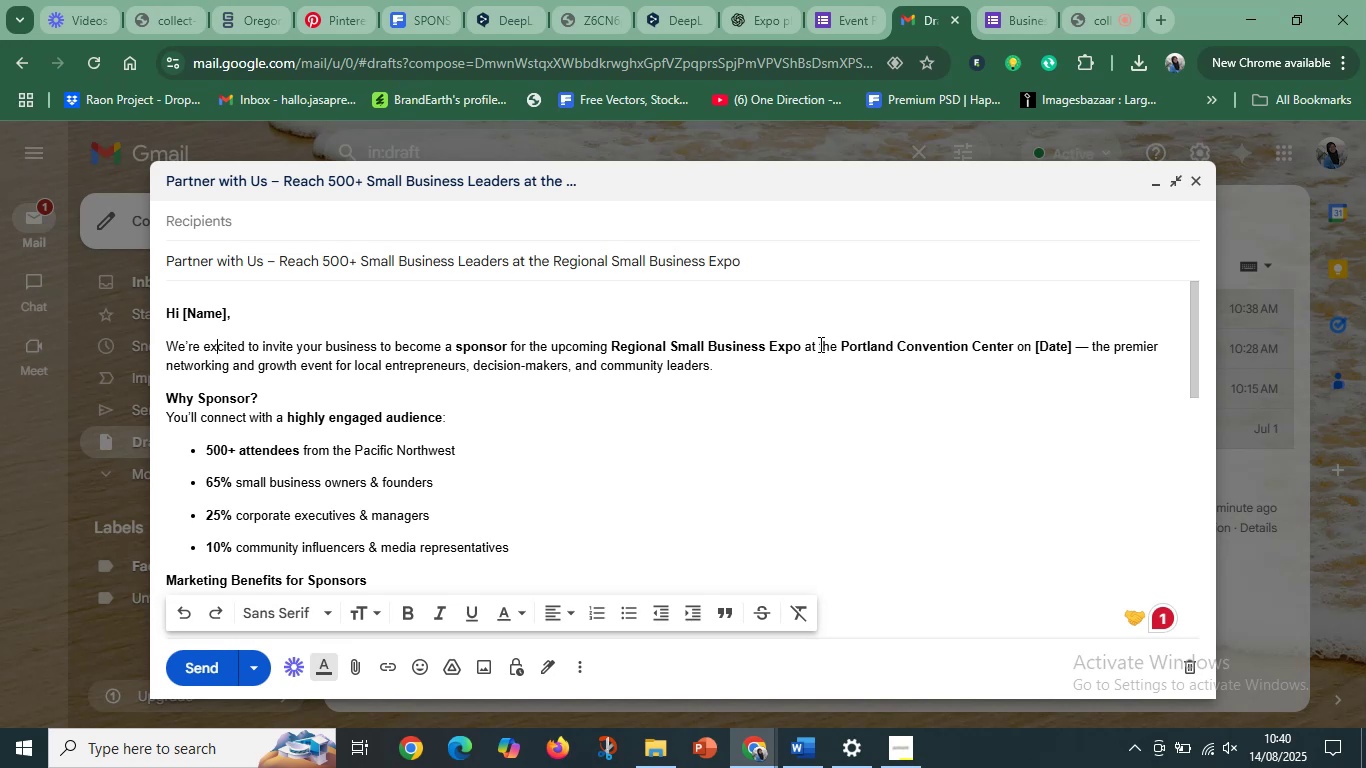 
wait(11.43)
 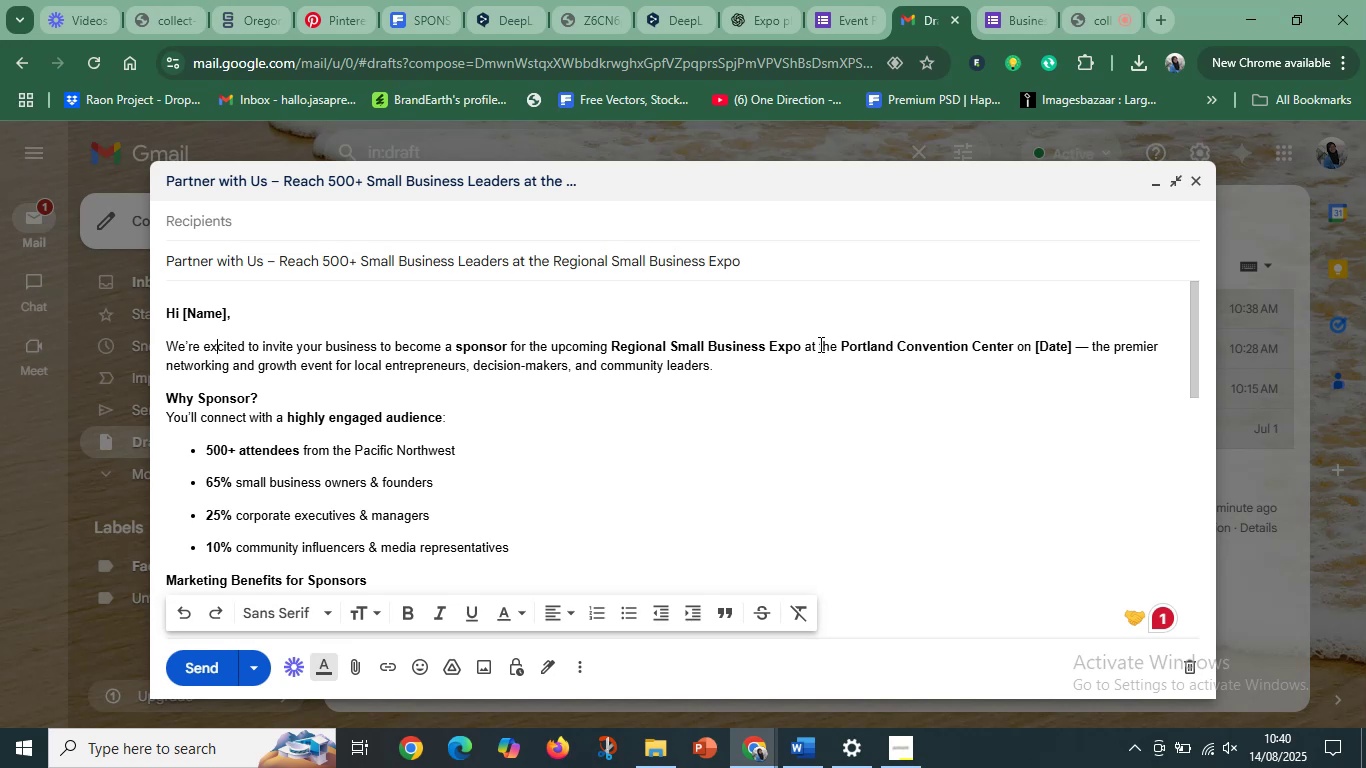 
left_click([741, 365])
 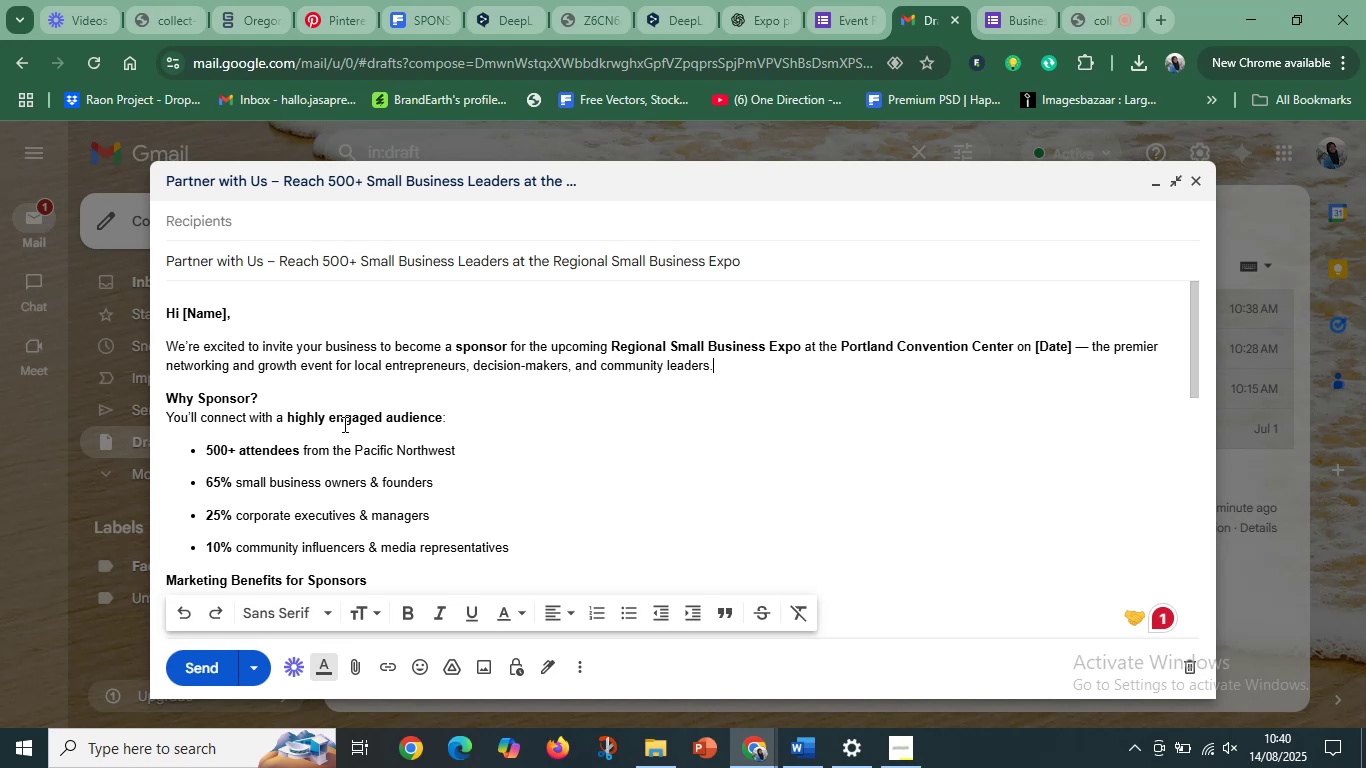 
left_click([274, 401])
 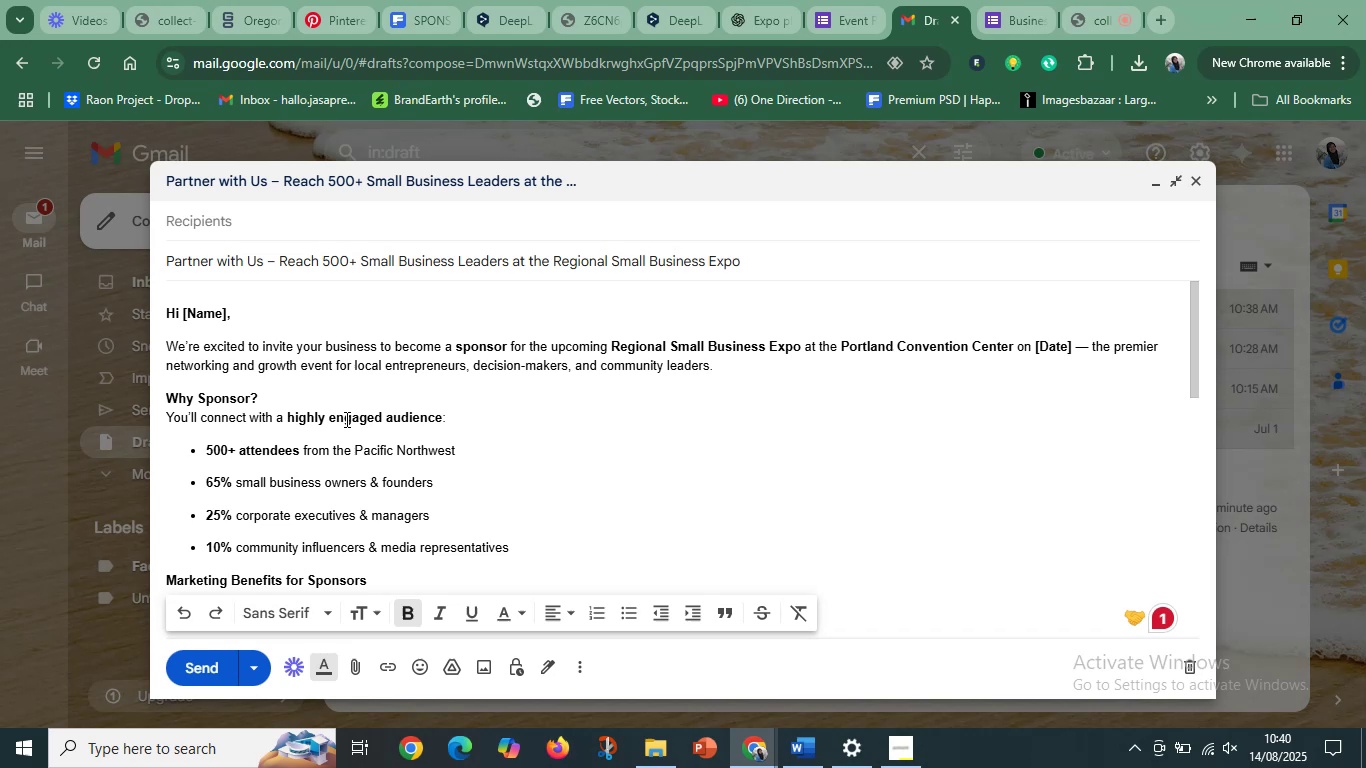 
left_click([362, 417])
 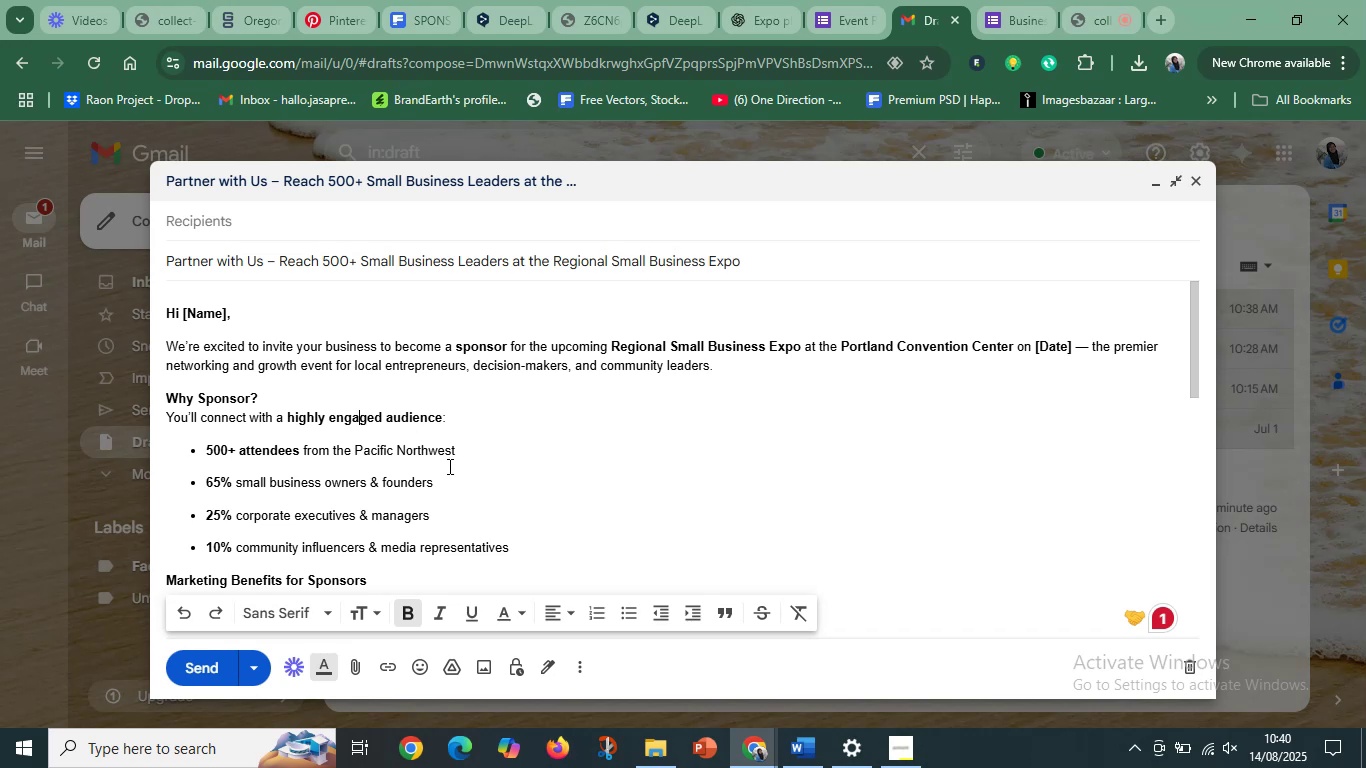 
scroll: coordinate [245, 468], scroll_direction: down, amount: 6.0
 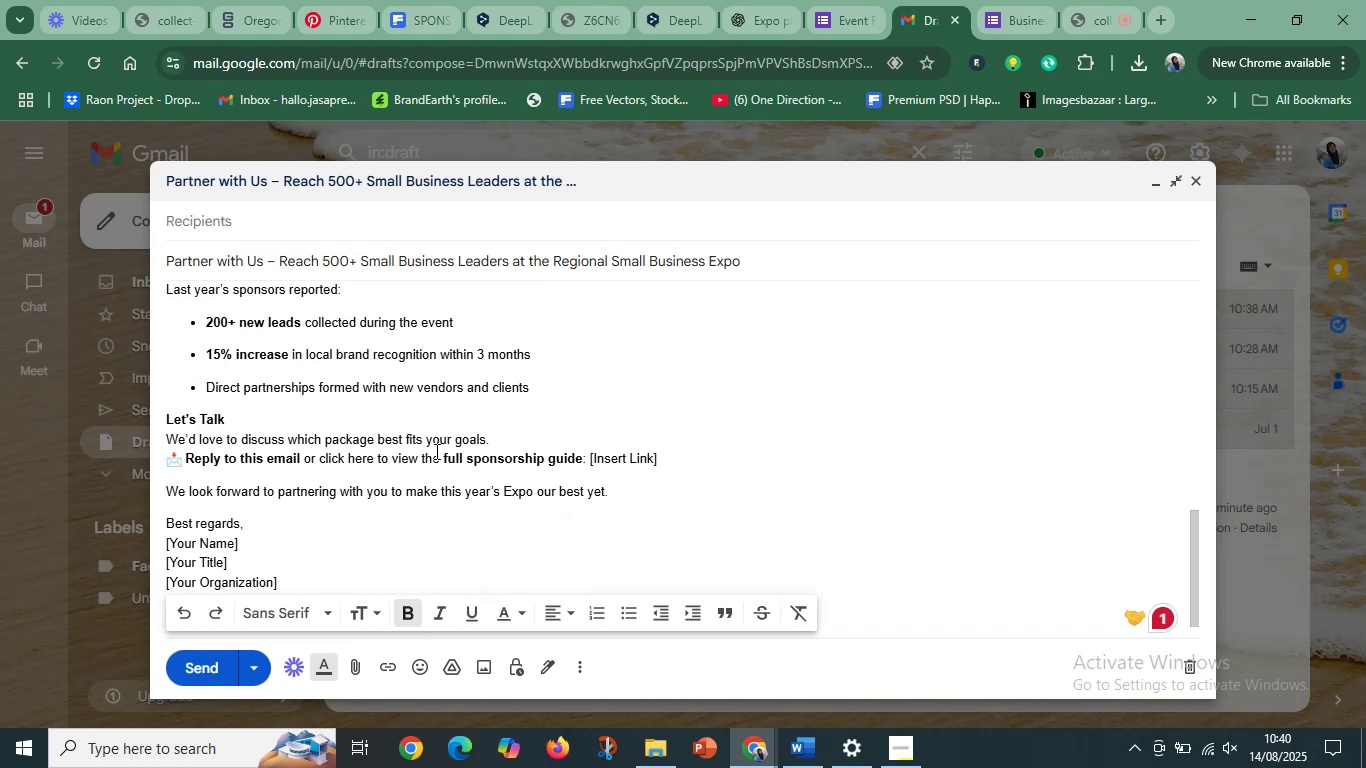 
left_click([436, 450])
 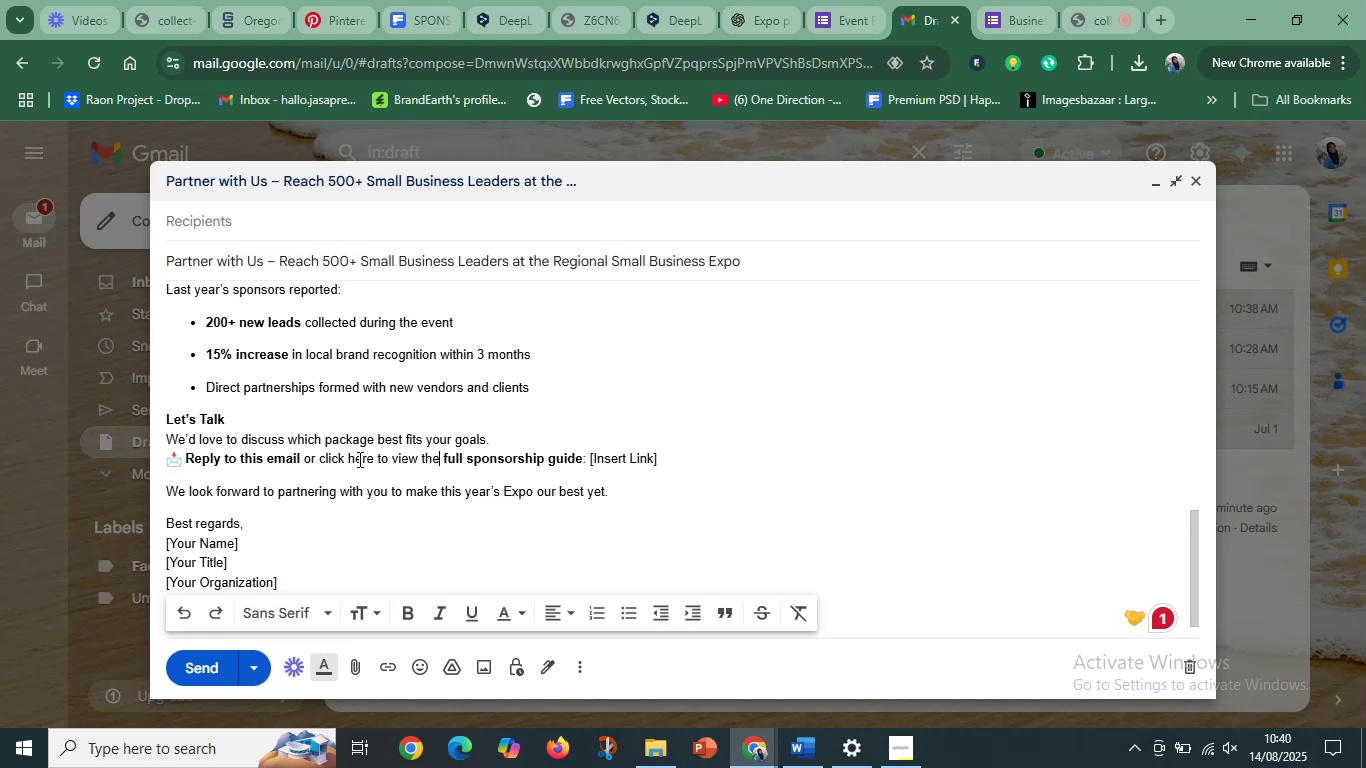 
wait(7.53)
 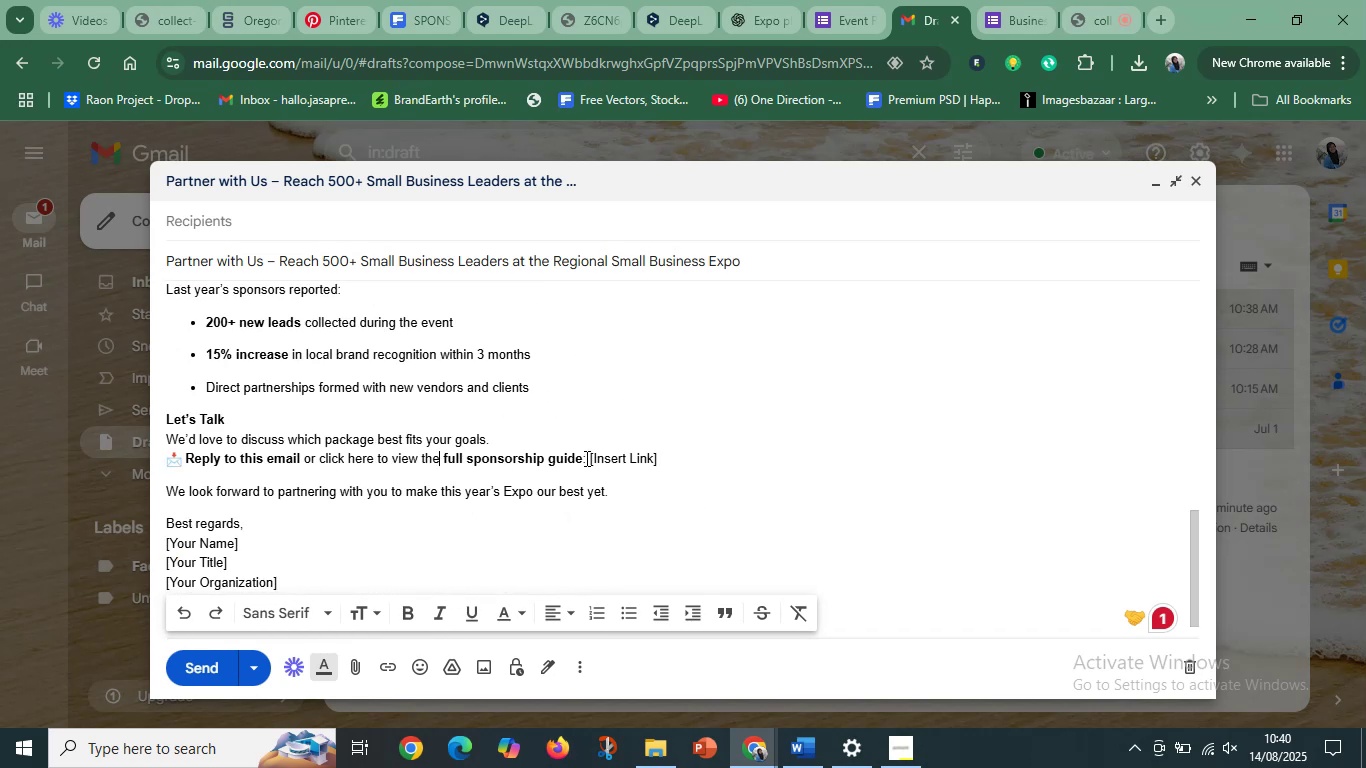 
left_click_drag(start_coordinate=[308, 458], to_coordinate=[735, 453])
 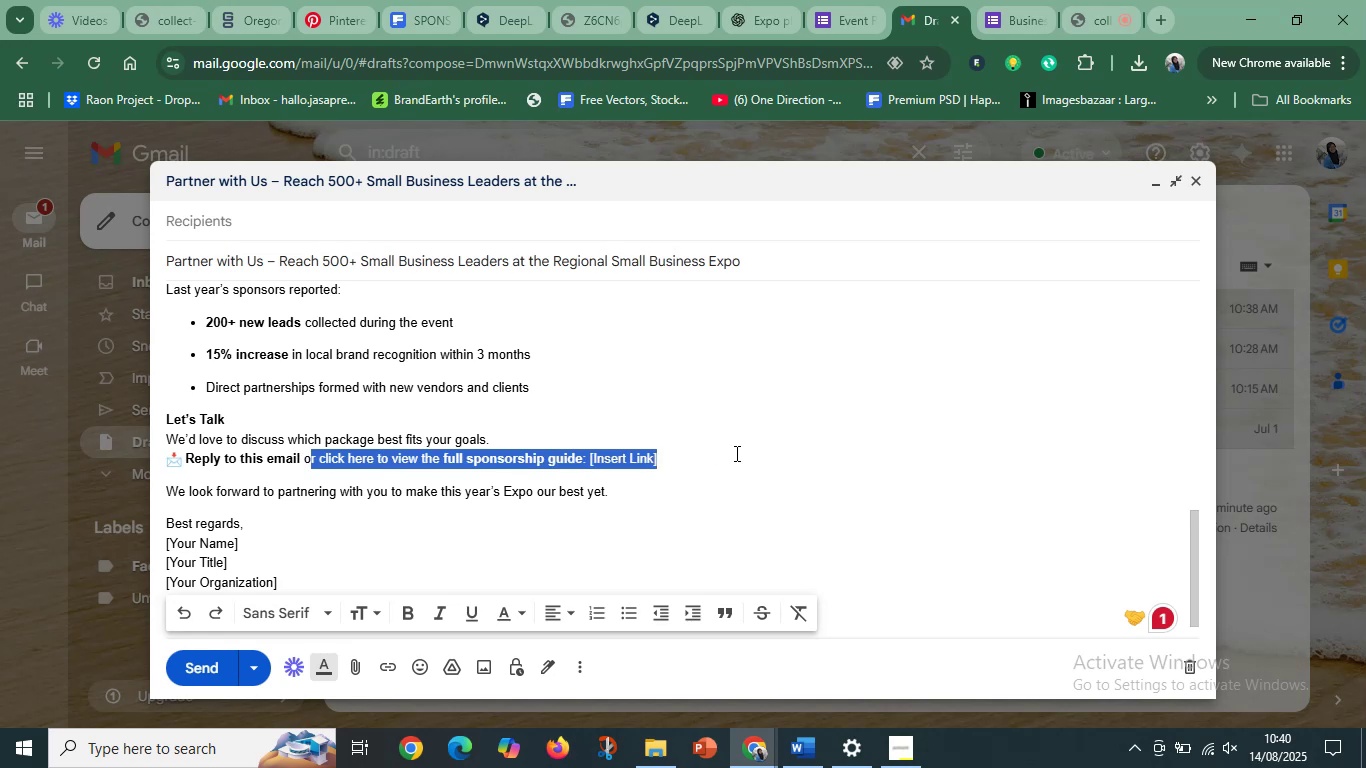 
key(Backspace)
 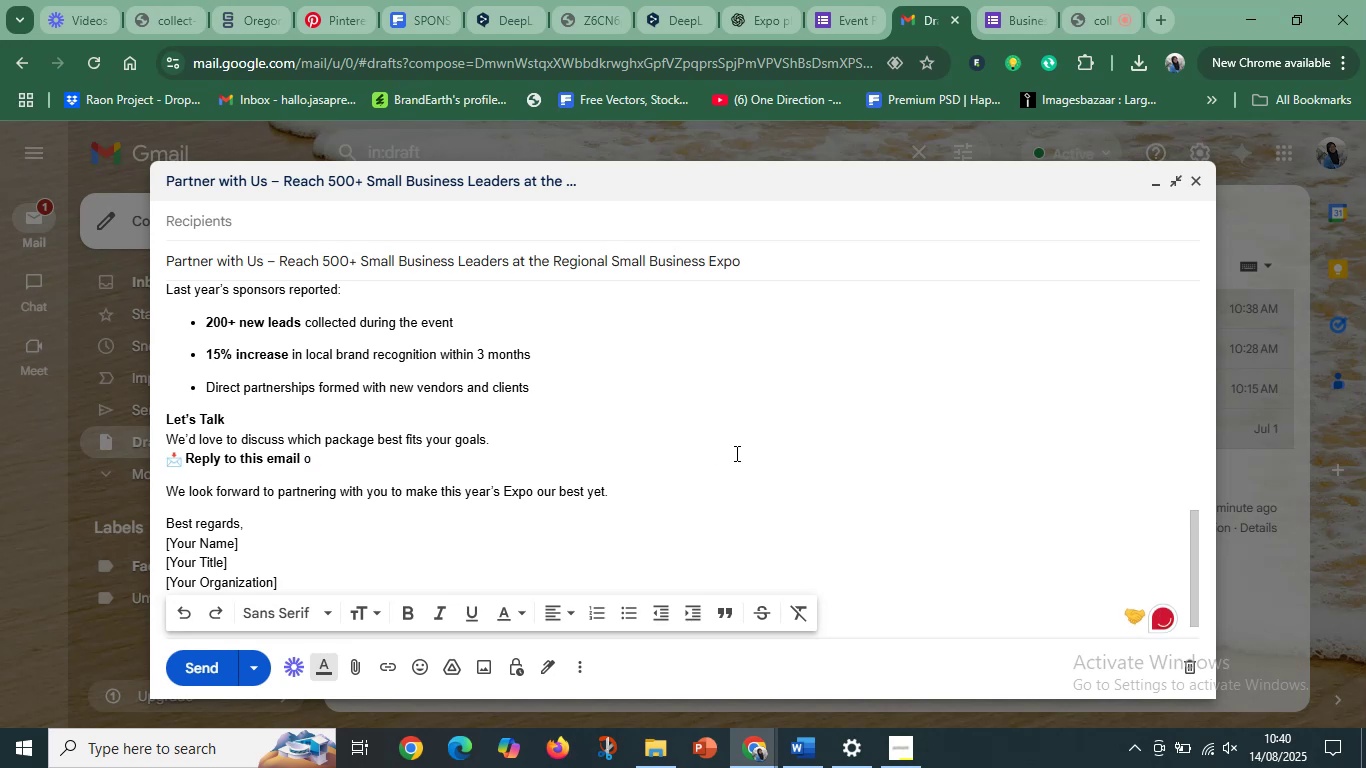 
key(Backspace)
 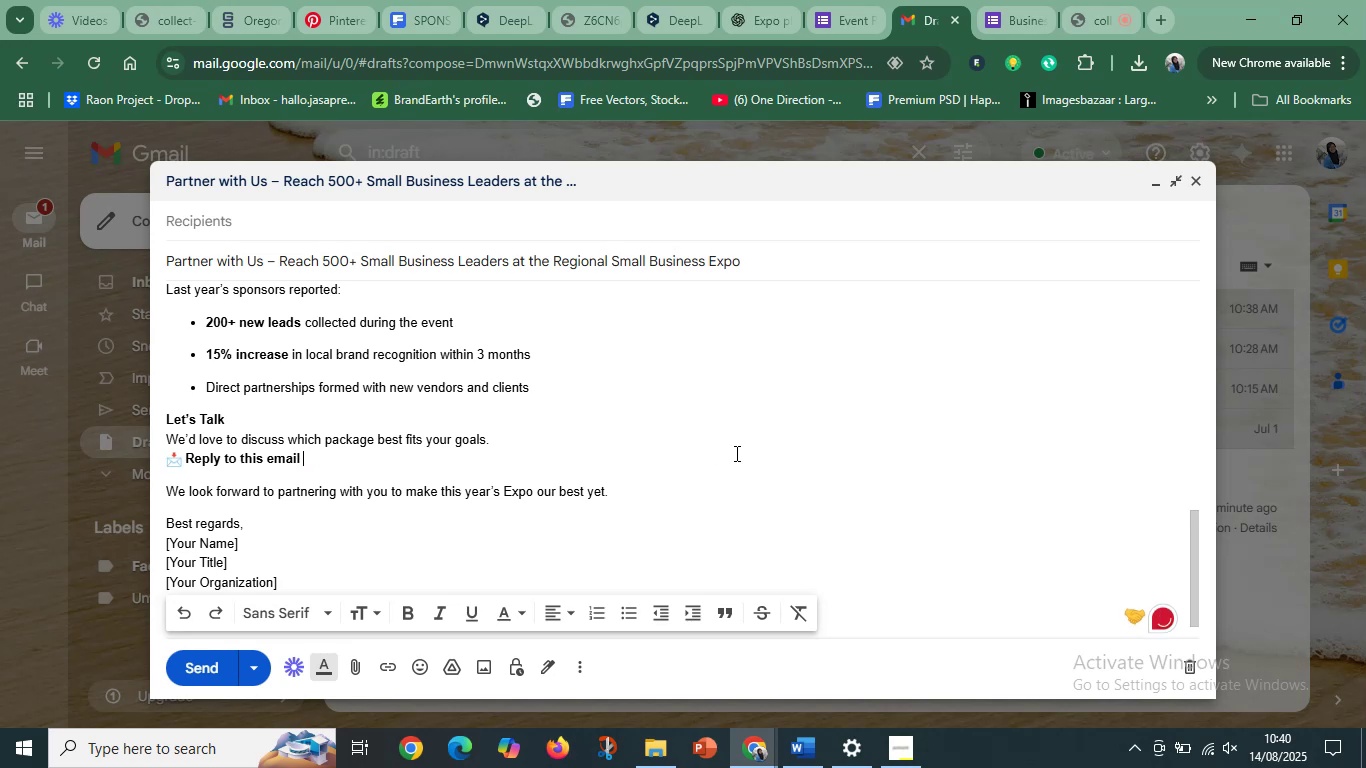 
key(Backspace)
 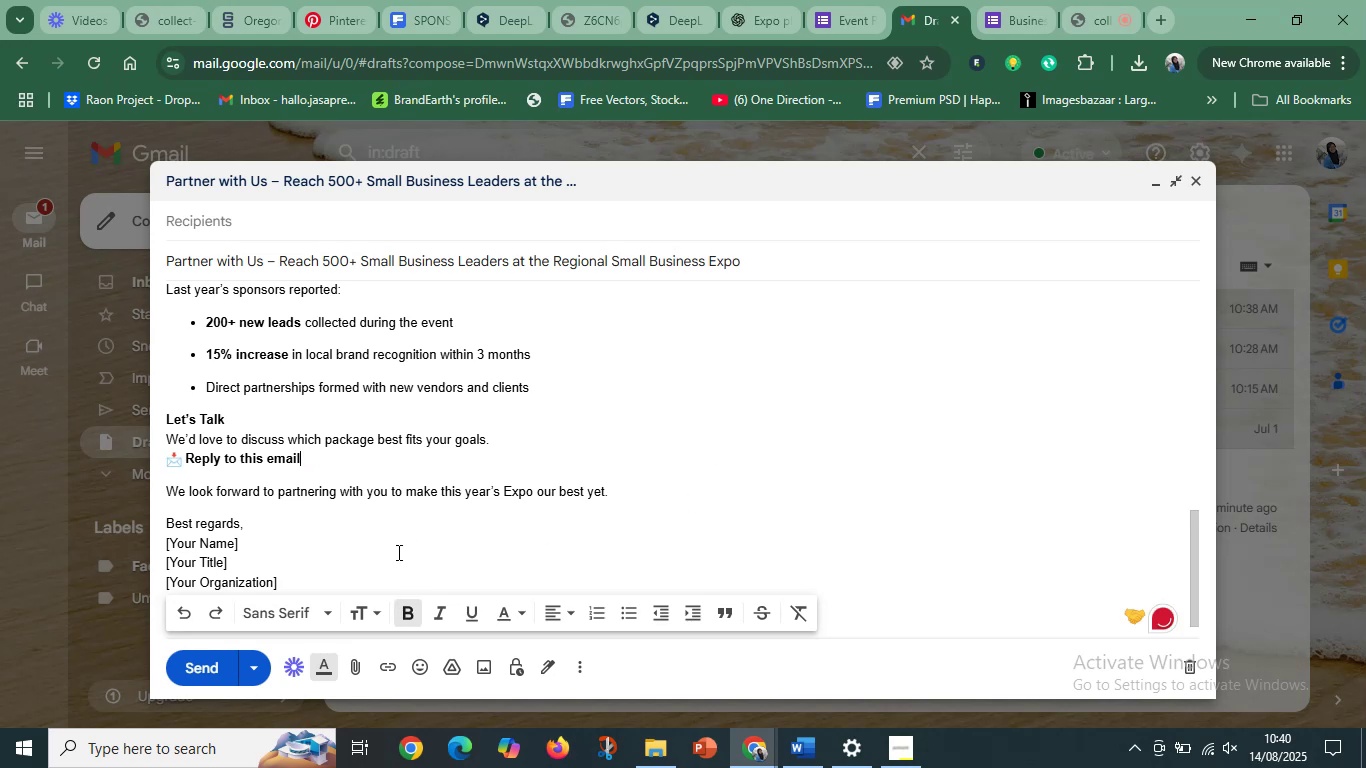 
left_click([323, 560])
 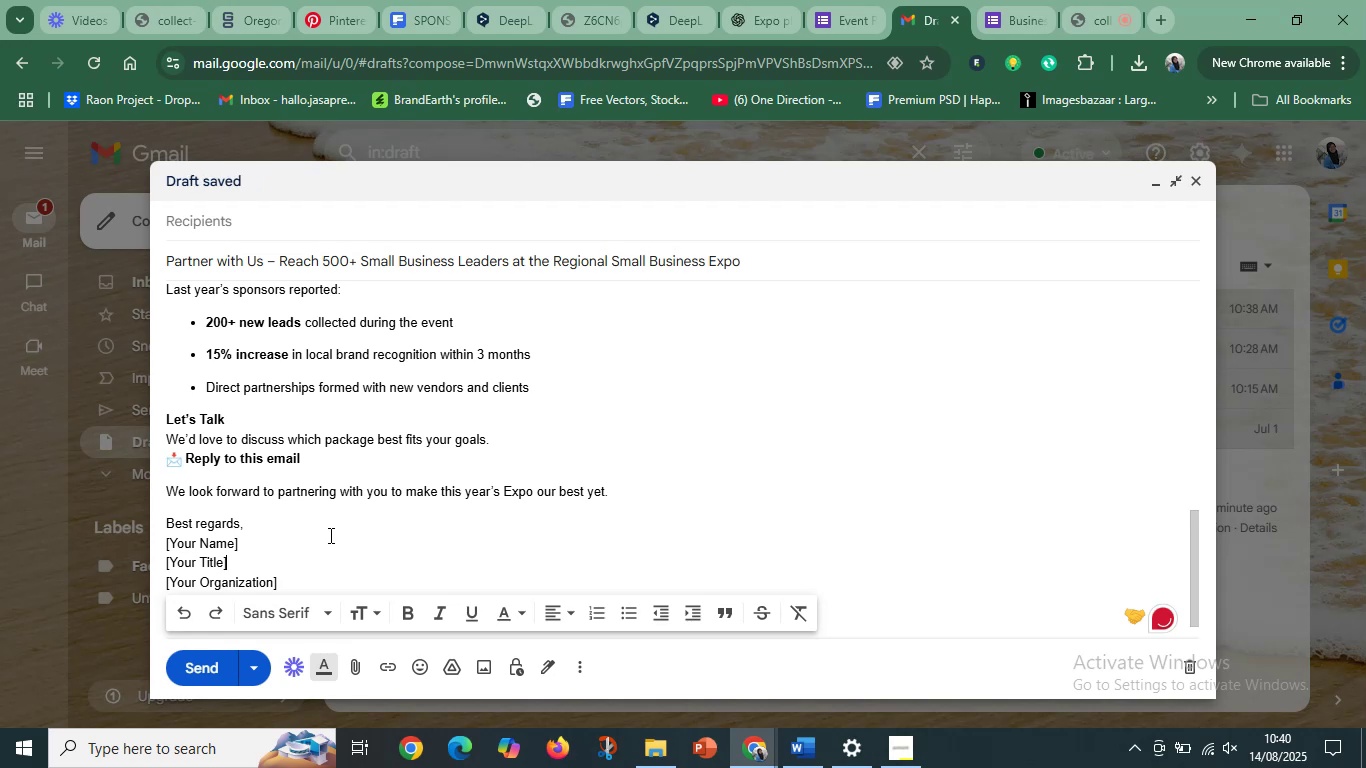 
scroll: coordinate [442, 461], scroll_direction: up, amount: 12.0
 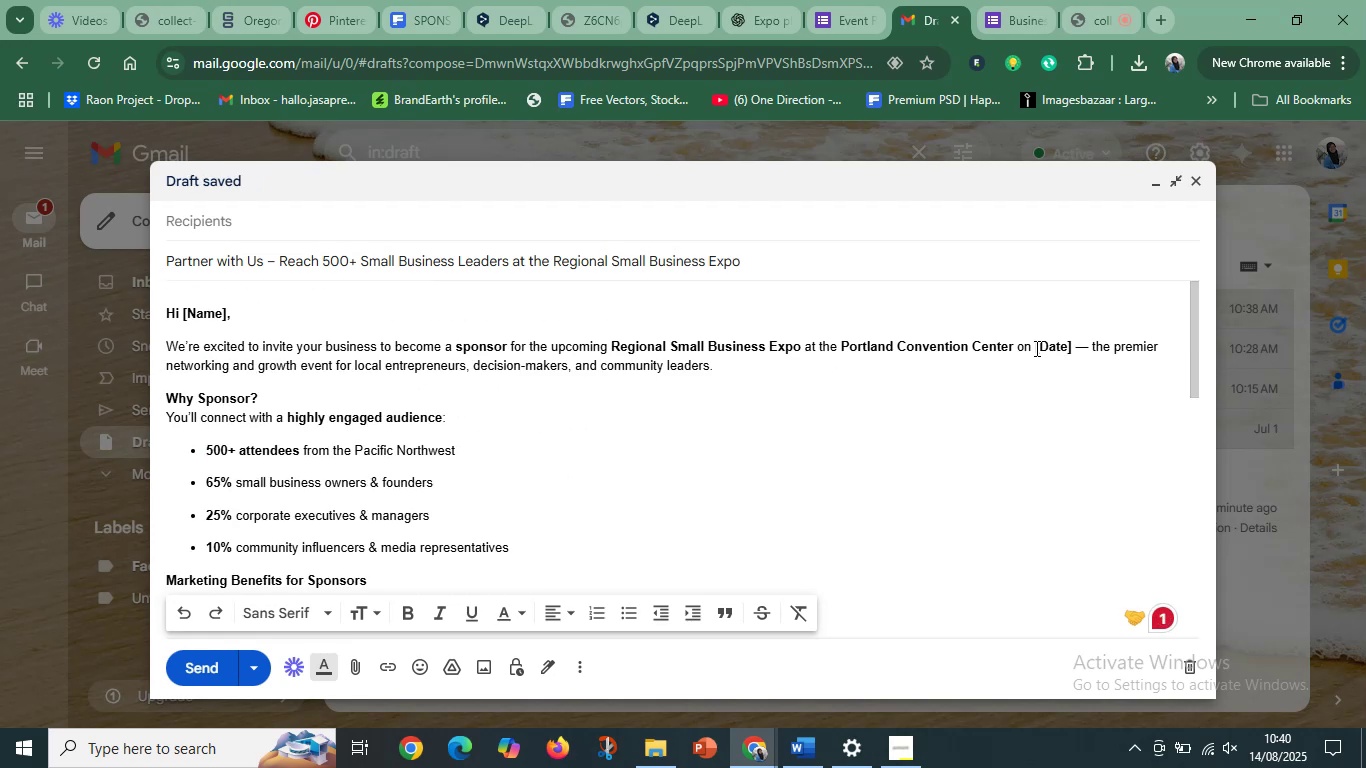 
left_click([1035, 348])
 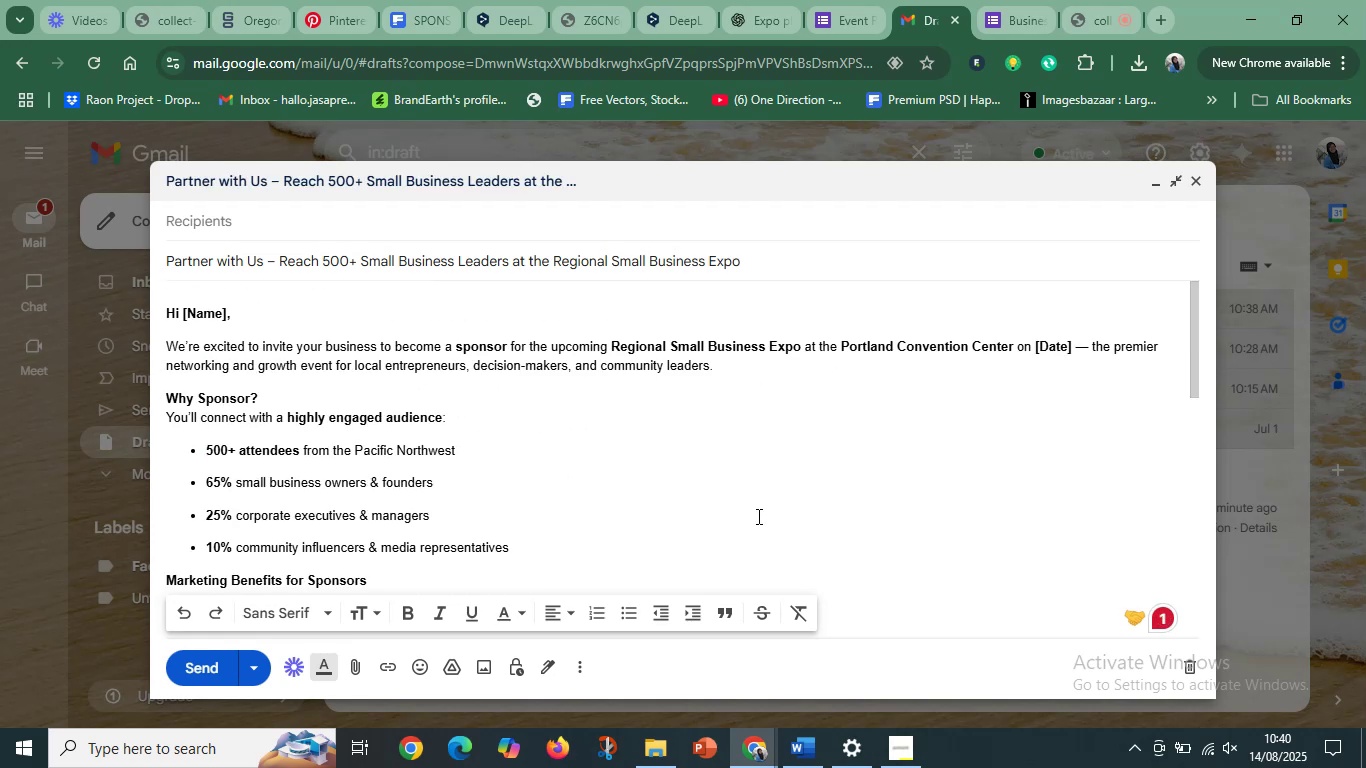 
scroll: coordinate [757, 516], scroll_direction: up, amount: 1.0
 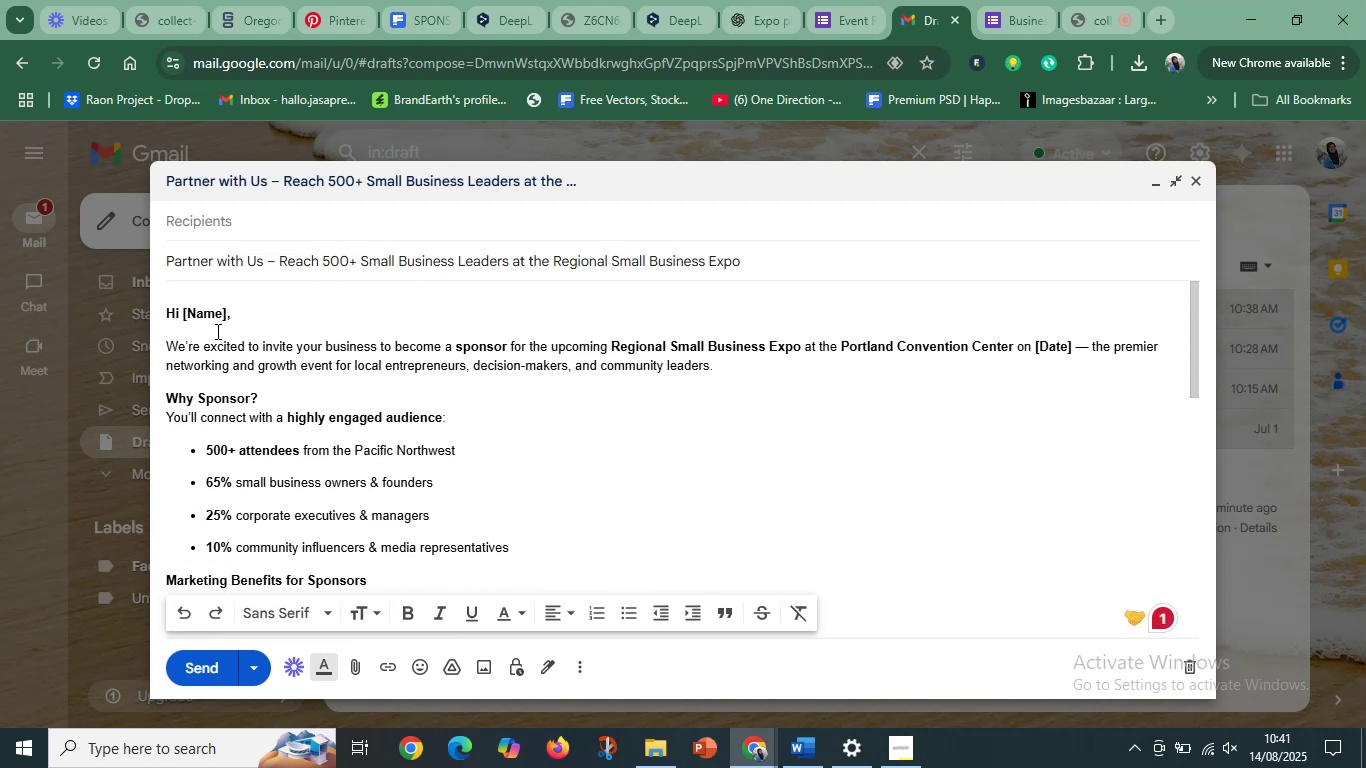 
left_click([204, 336])
 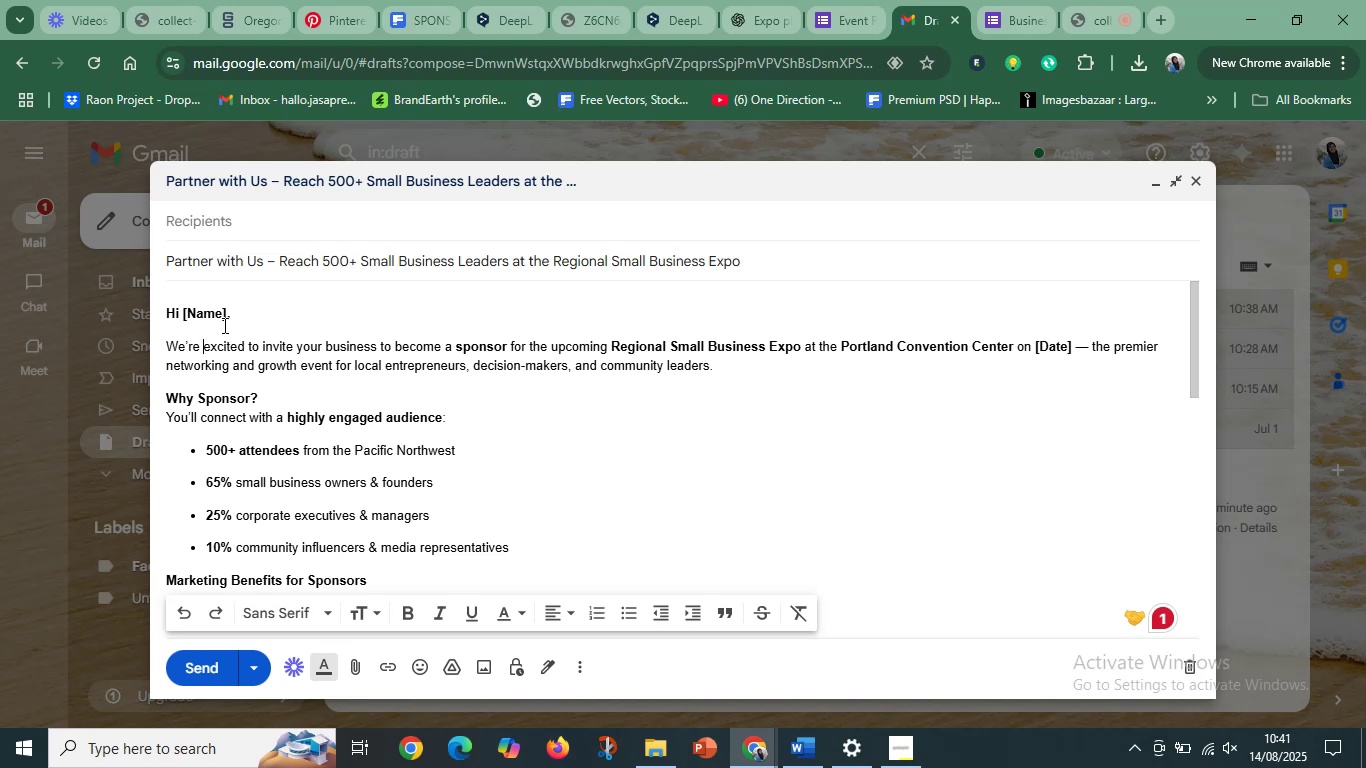 
wait(13.98)
 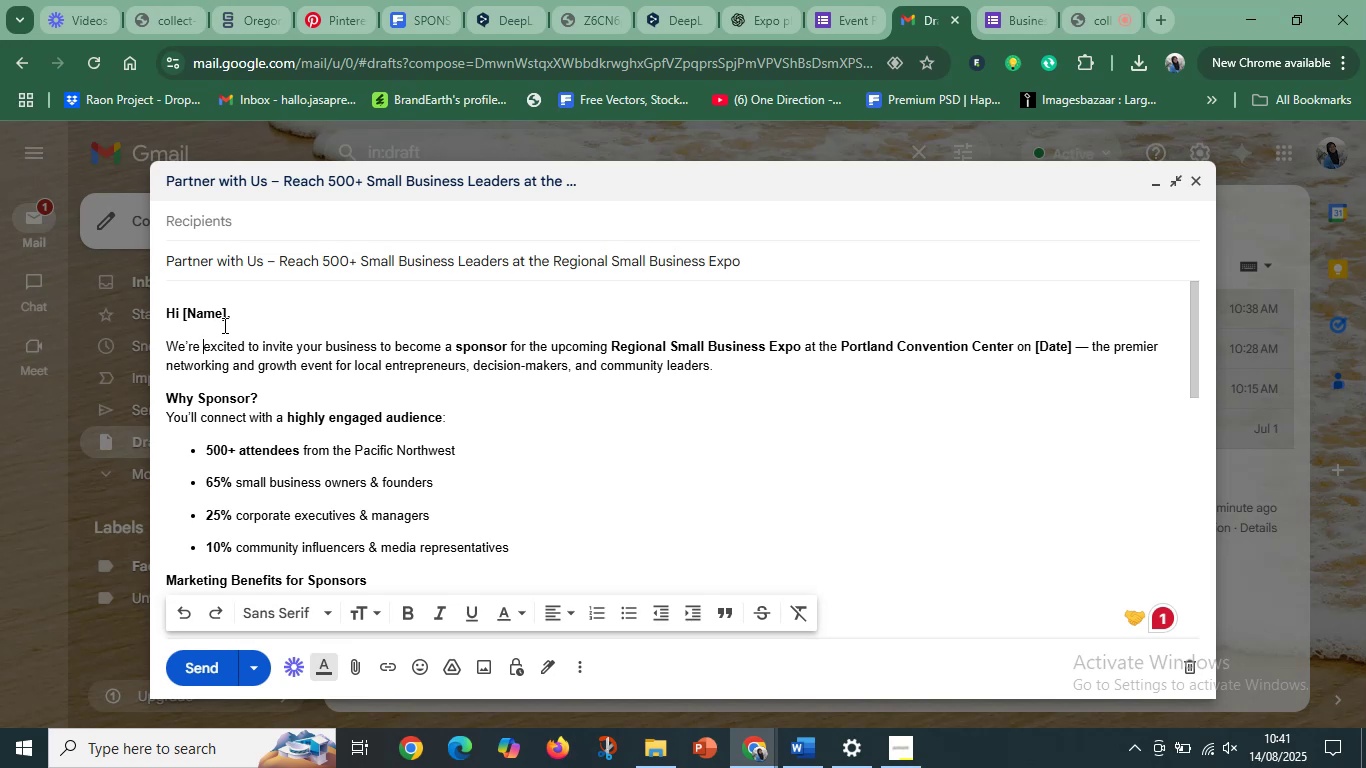 
left_click([533, 353])
 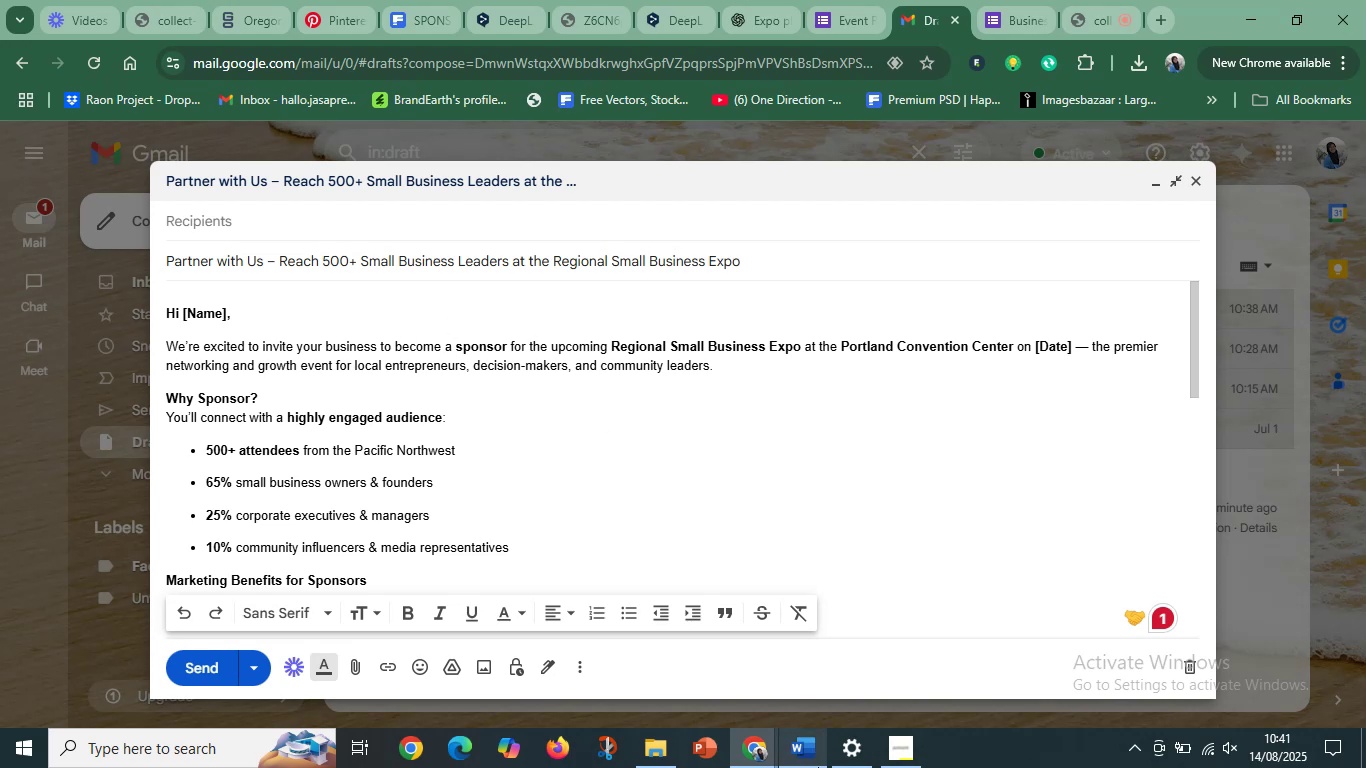 
left_click([823, 759])
 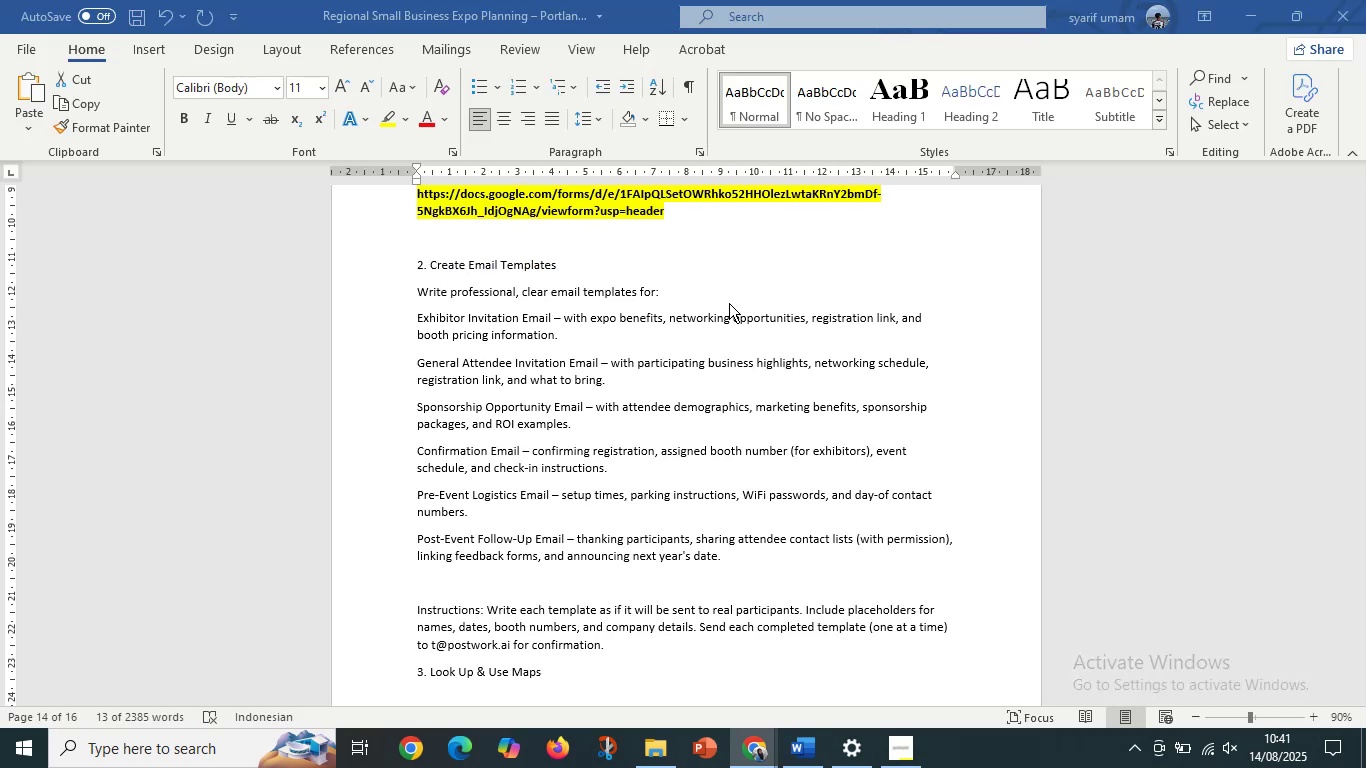 
left_click([729, 299])
 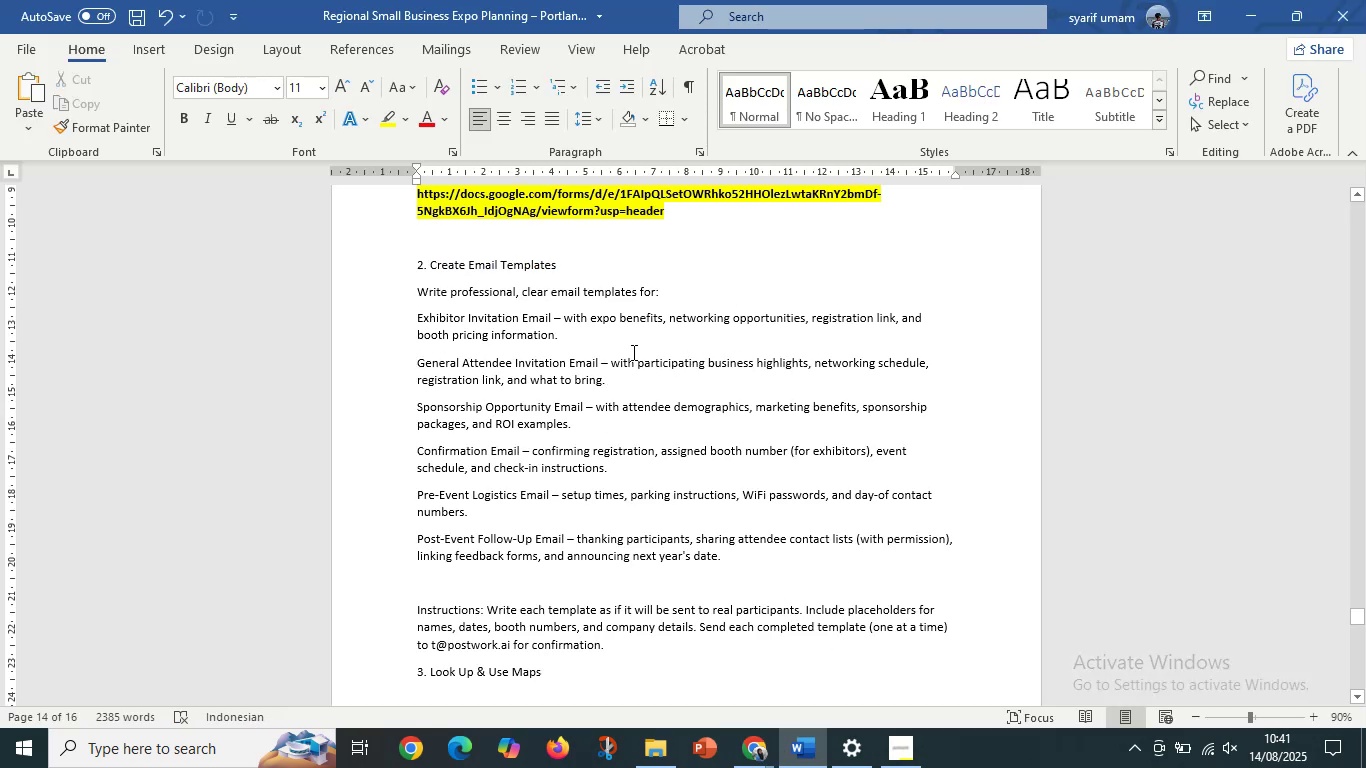 
left_click([627, 340])
 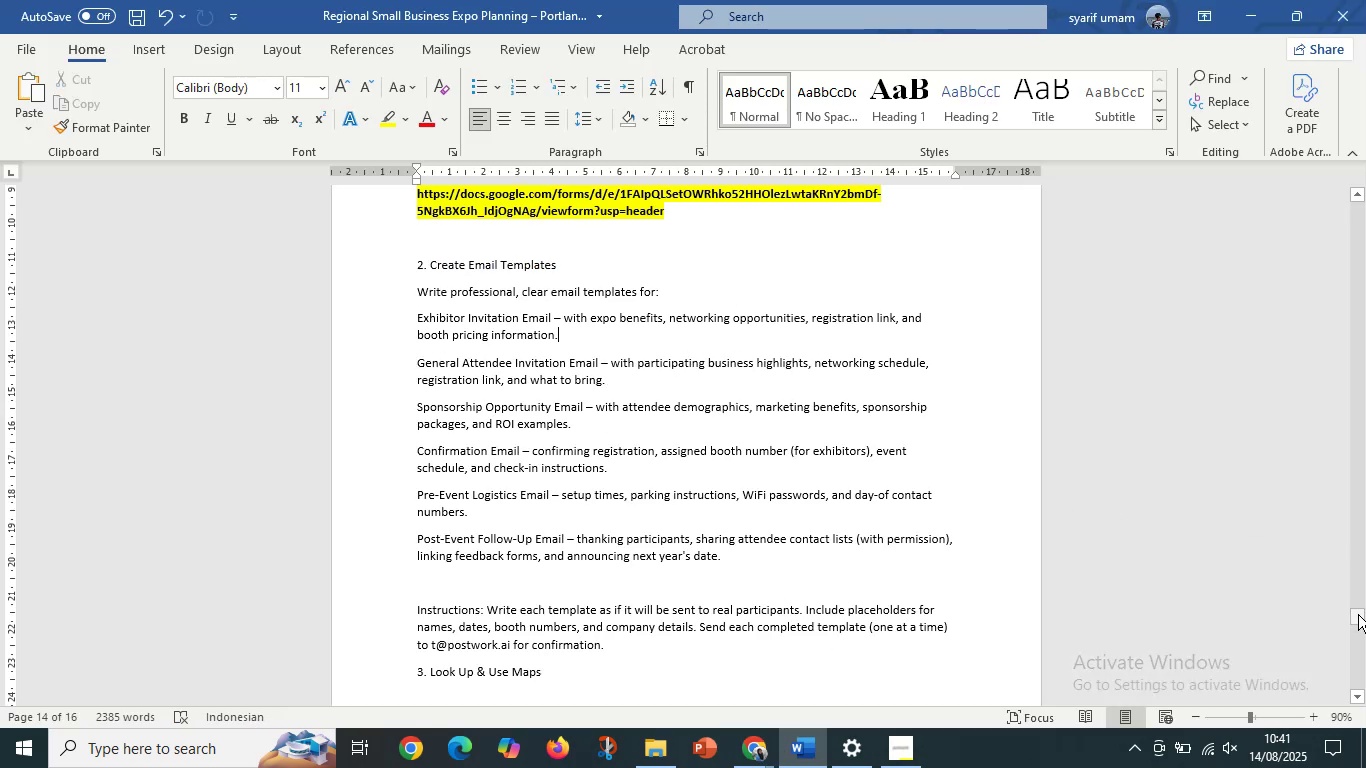 
left_click_drag(start_coordinate=[1358, 619], to_coordinate=[1365, 87])
 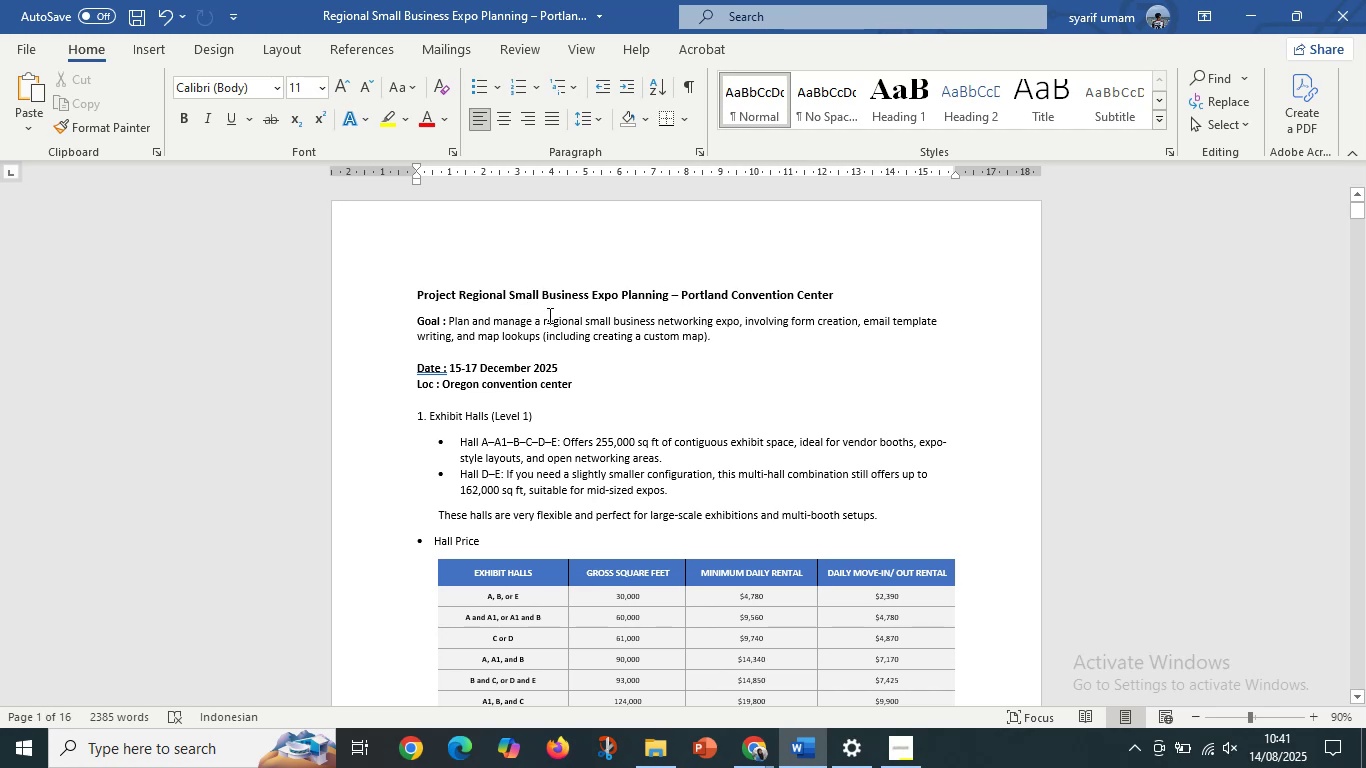 
left_click_drag(start_coordinate=[452, 368], to_coordinate=[564, 372])
 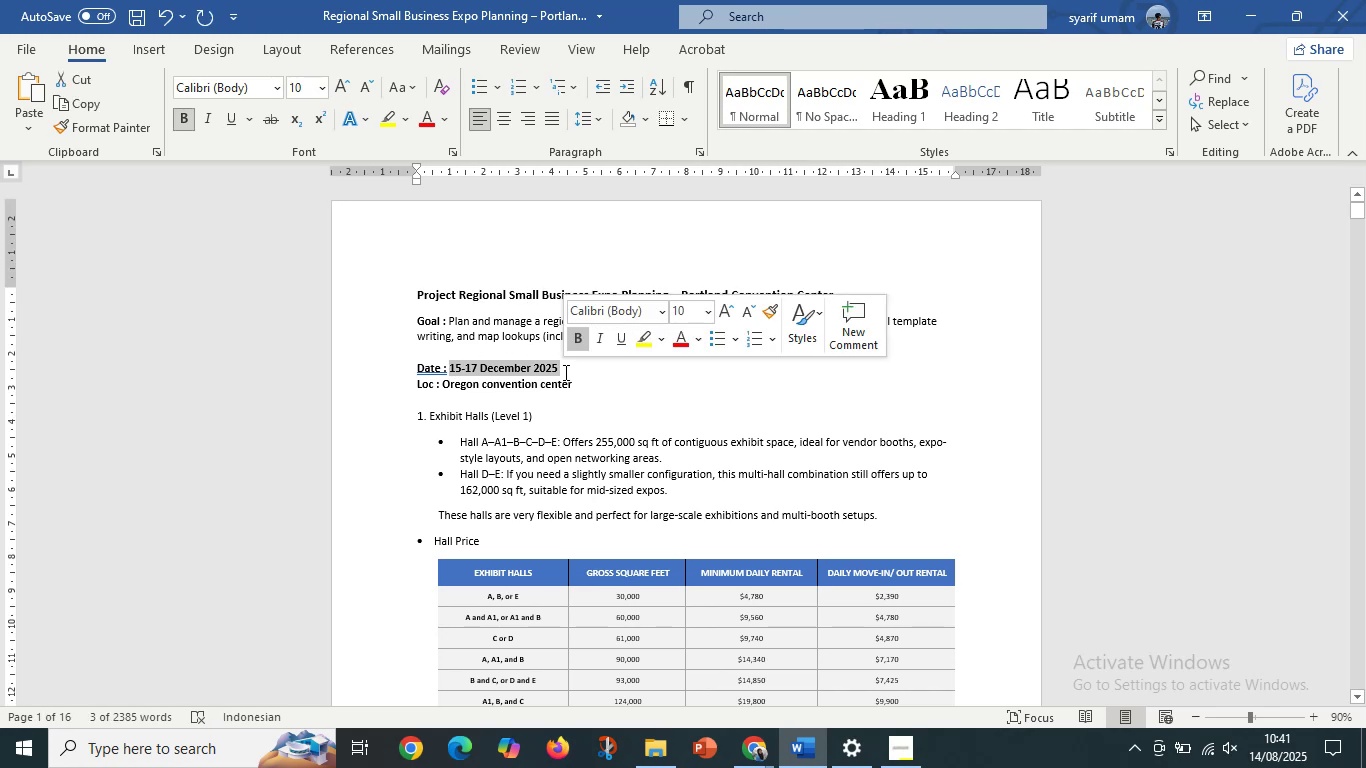 
key(Control+C)
 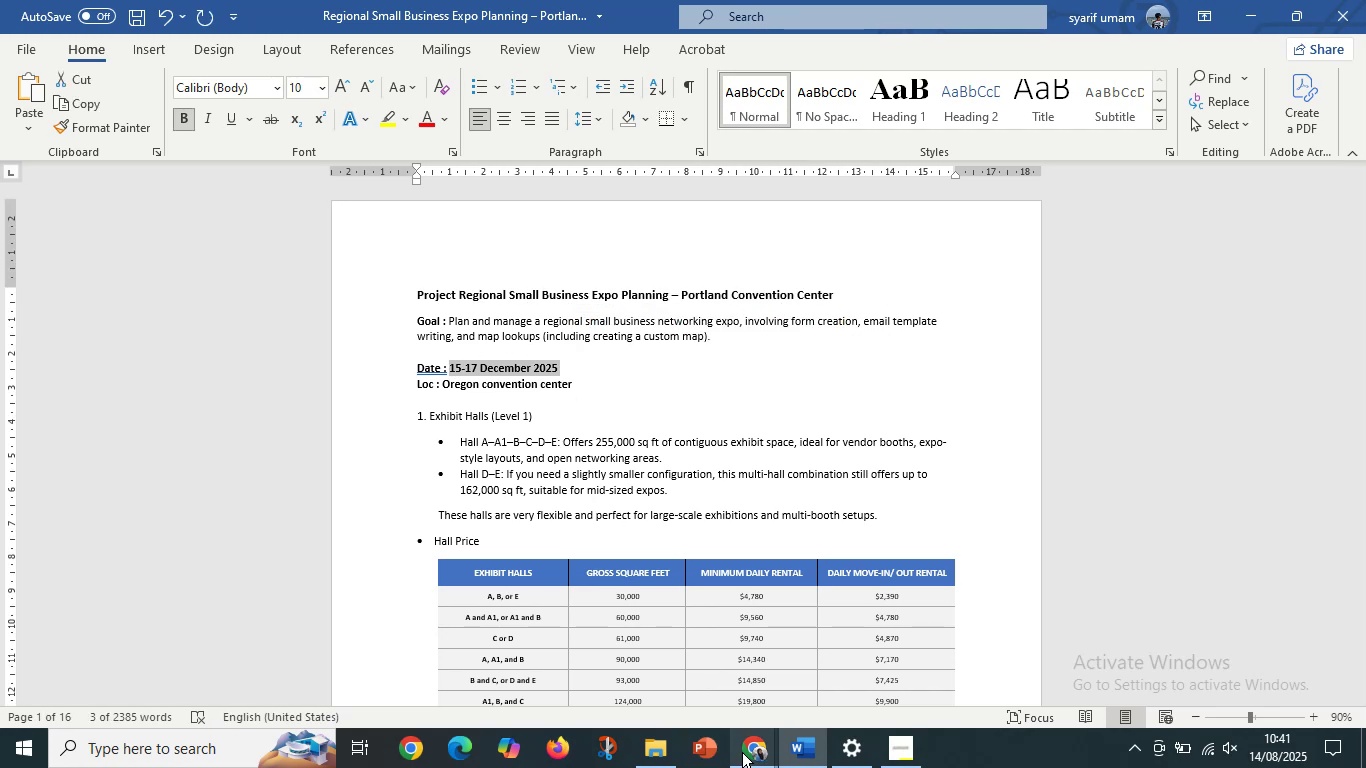 
left_click([752, 751])
 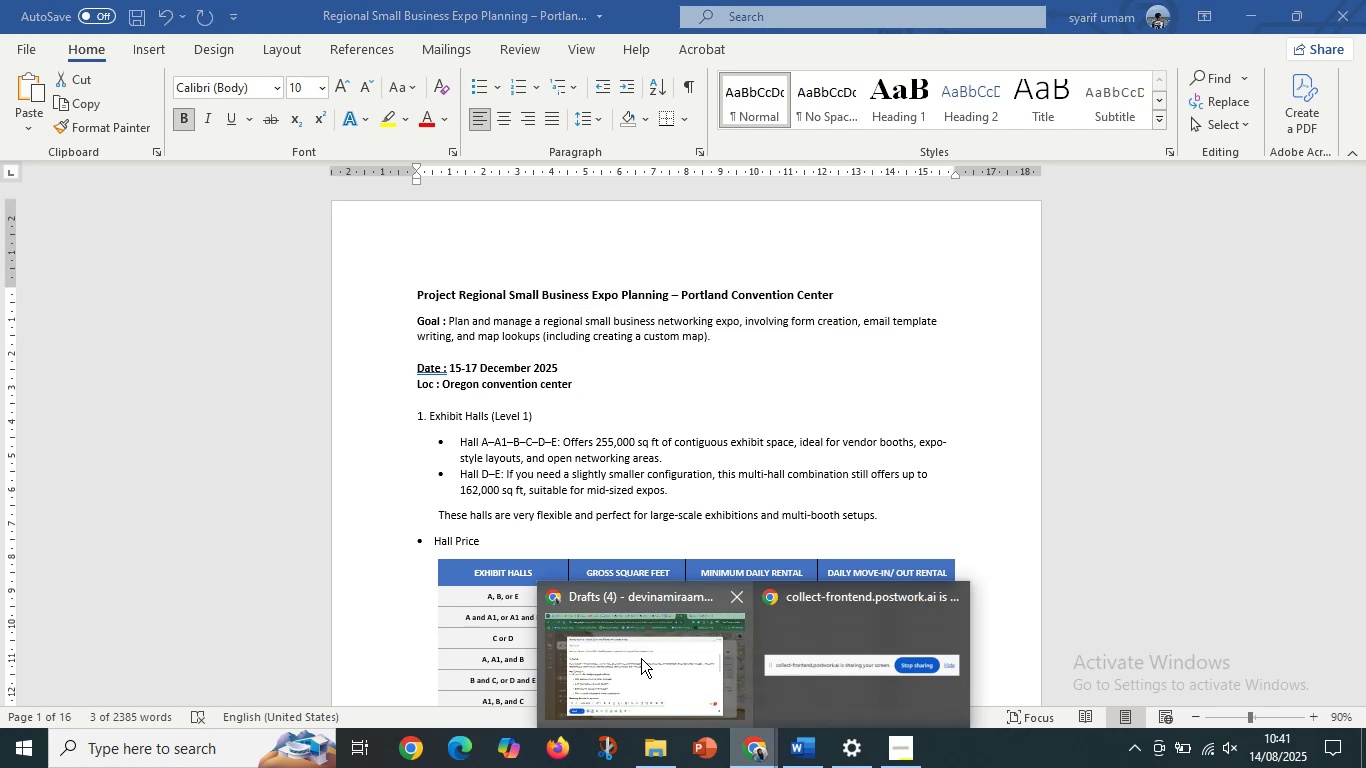 
left_click([640, 658])
 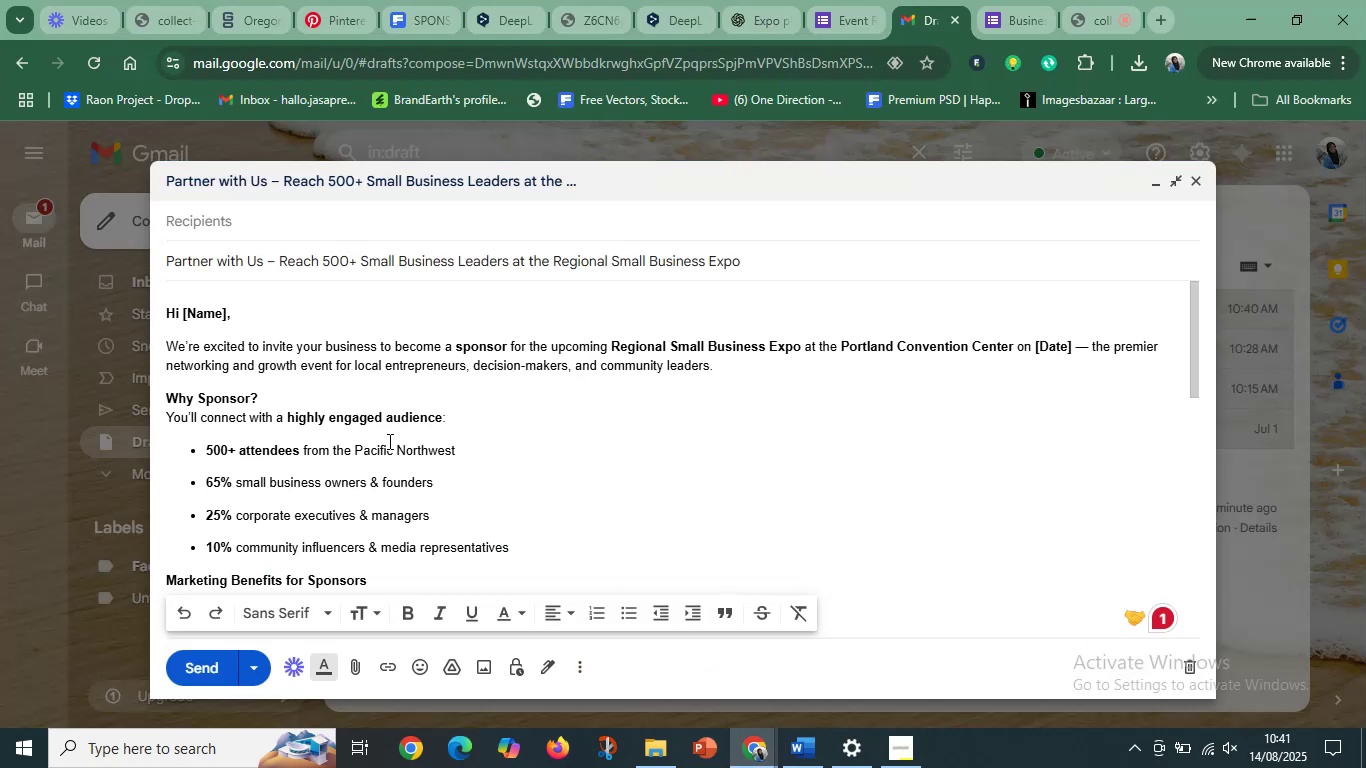 
left_click([354, 437])
 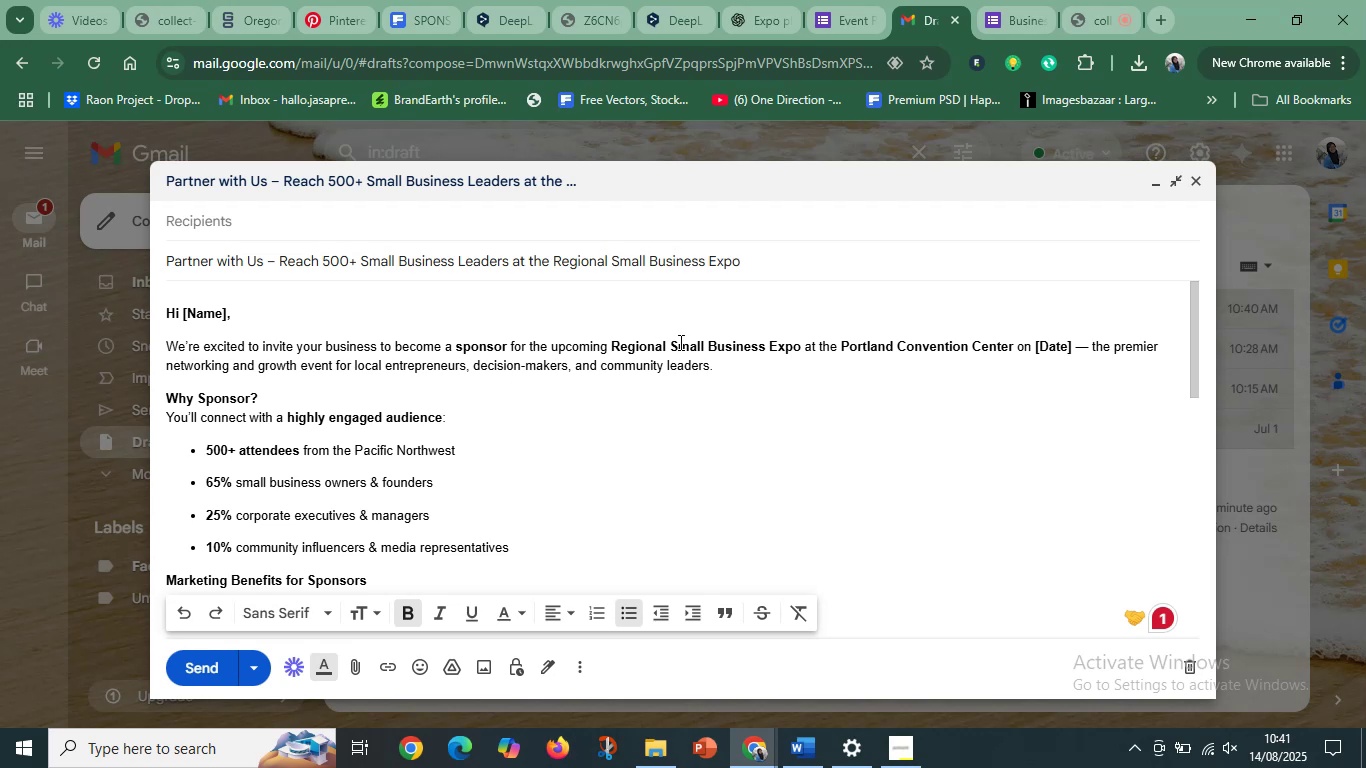 
left_click([679, 342])
 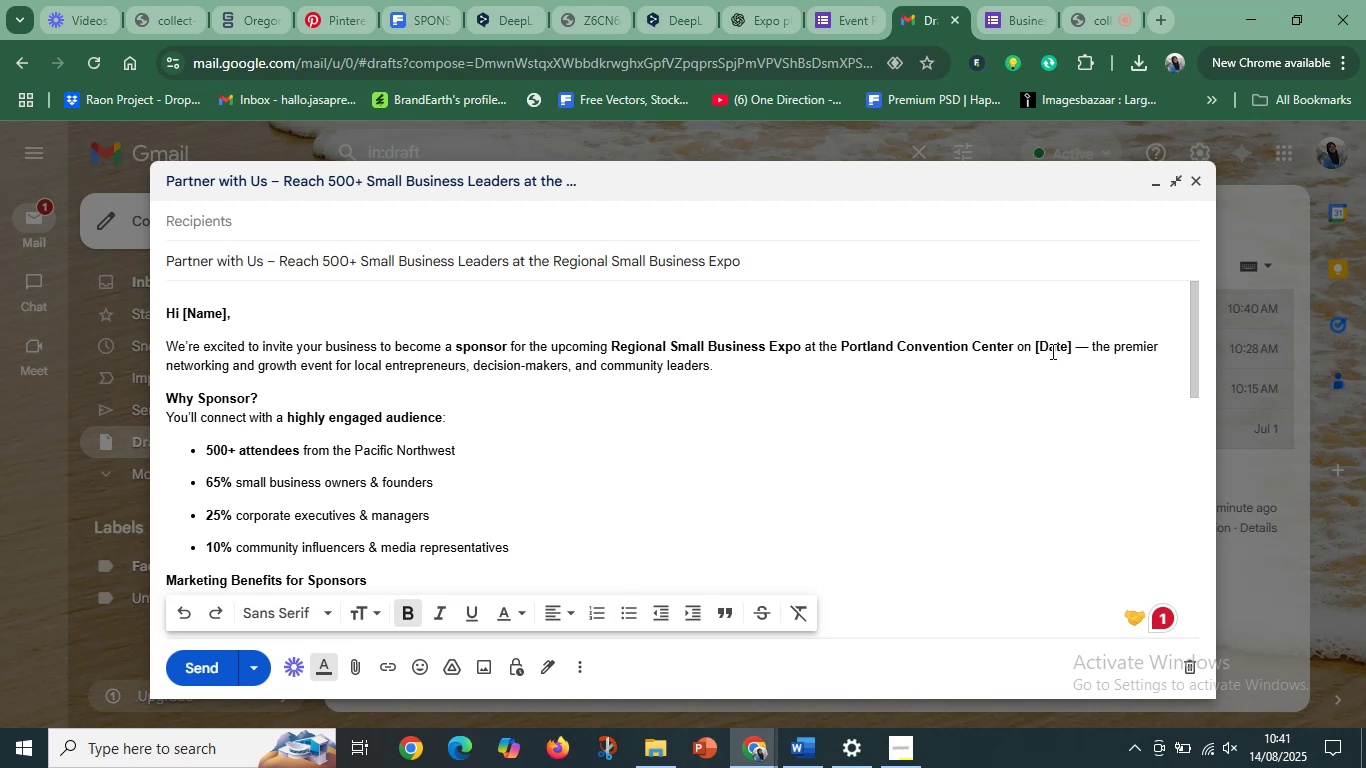 
left_click_drag(start_coordinate=[1036, 344], to_coordinate=[1071, 348])
 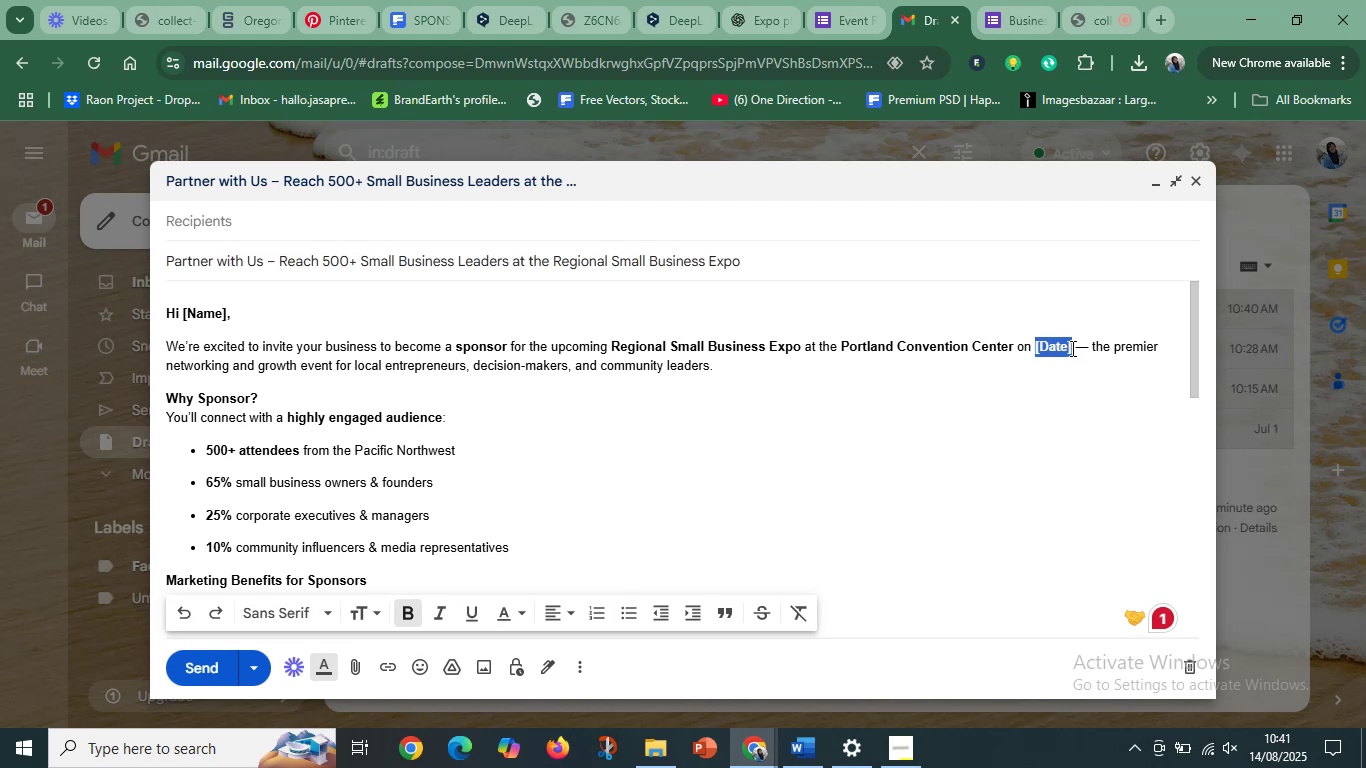 
key(Control+V)
 